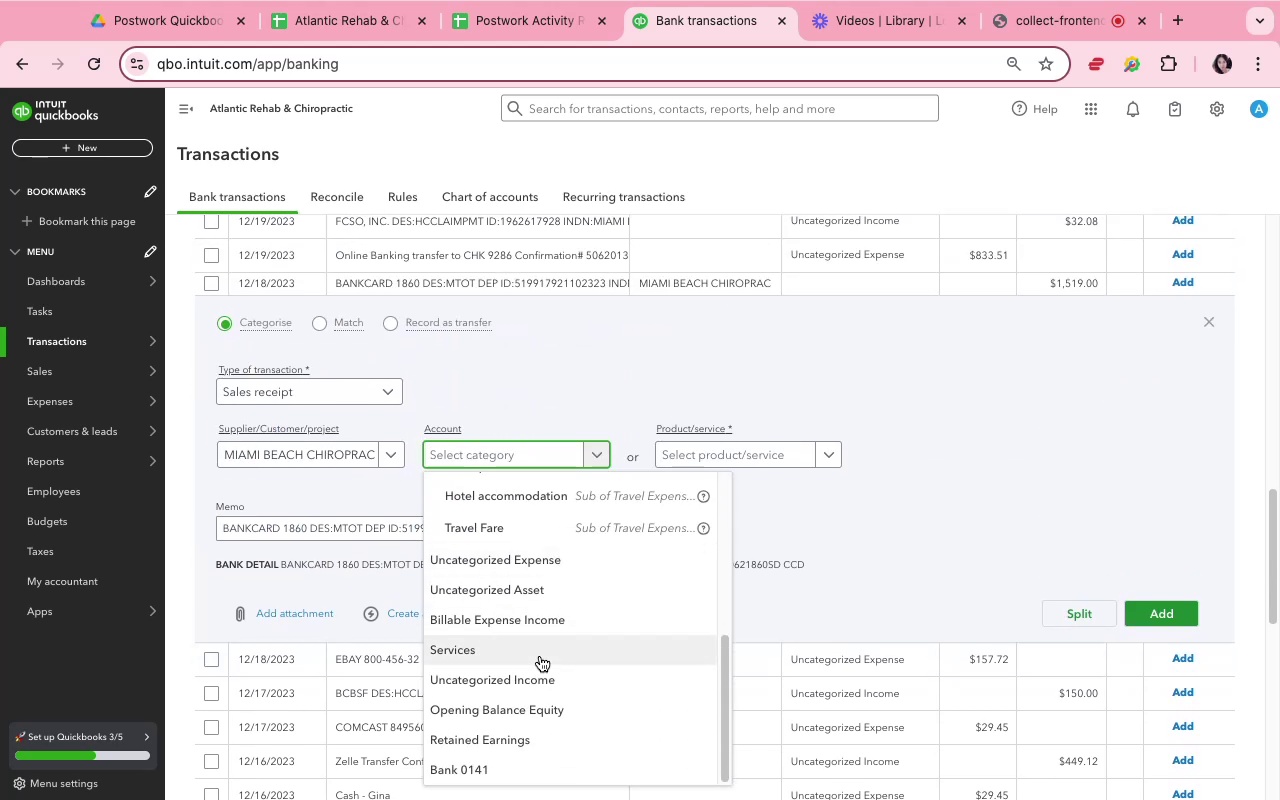 
scroll: coordinate [540, 656], scroll_direction: up, amount: 8.0
 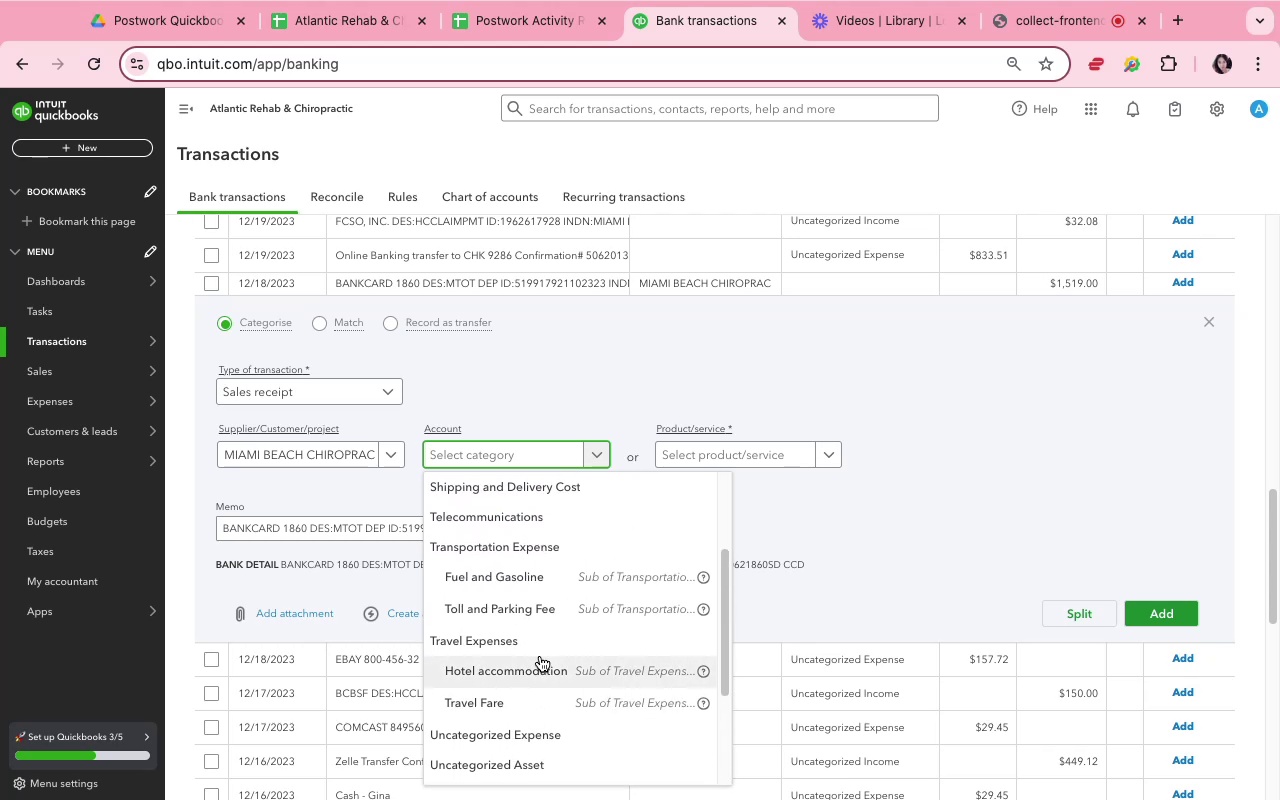 
scroll: coordinate [540, 656], scroll_direction: down, amount: 6.0
 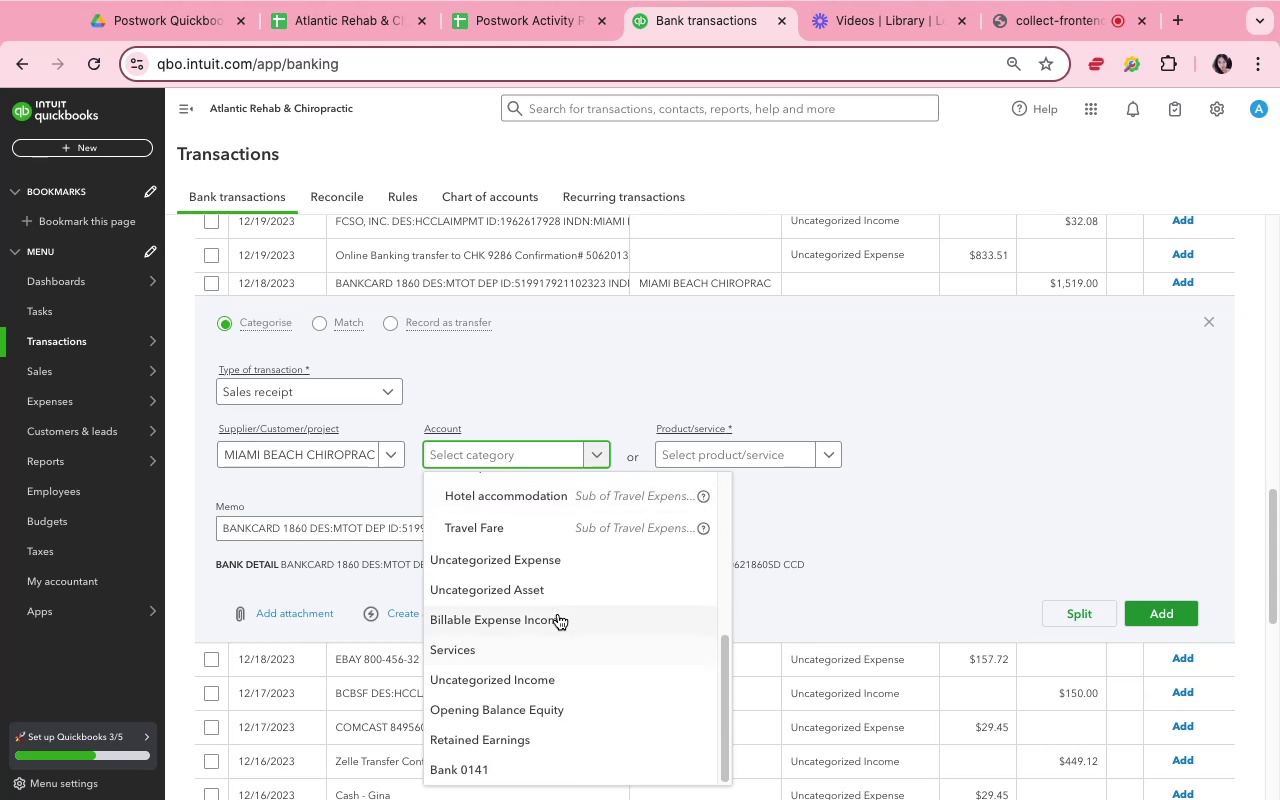 
scroll: coordinate [559, 351], scroll_direction: up, amount: 28.0
 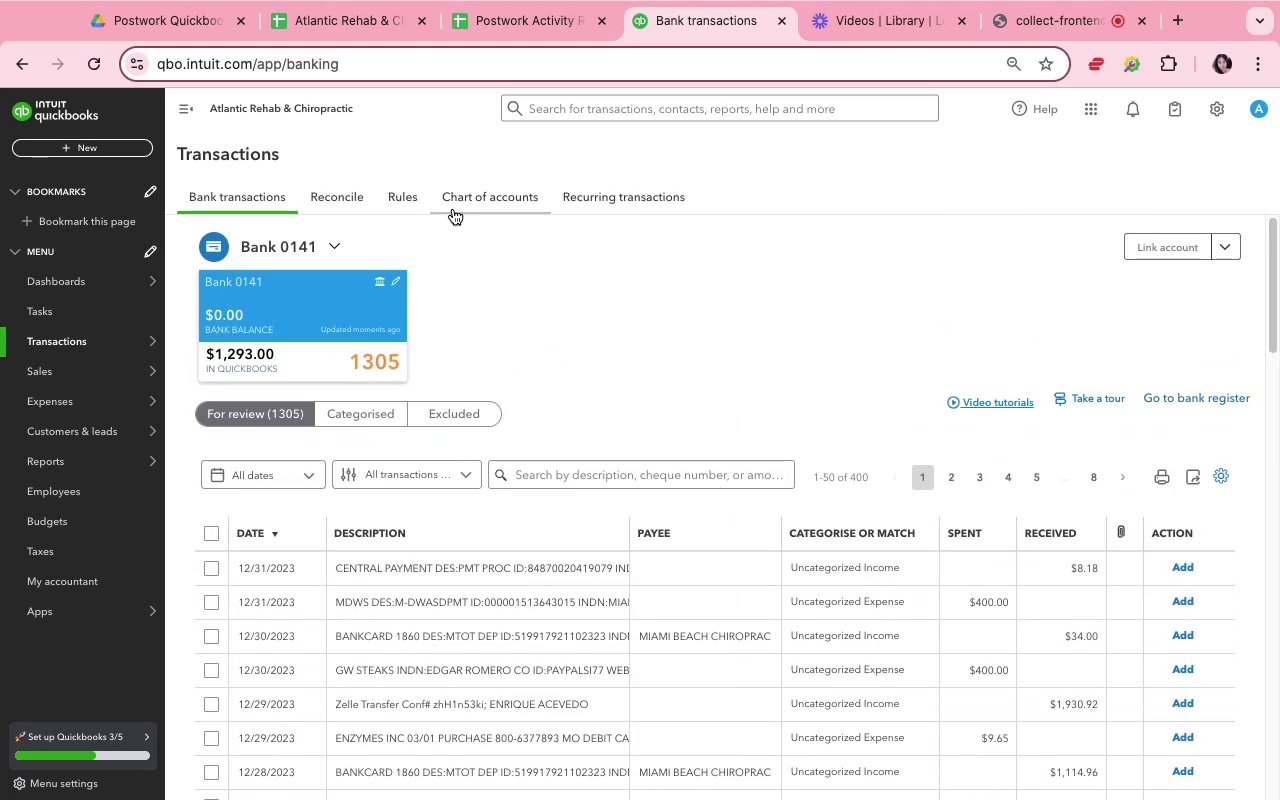 
left_click([453, 209])
 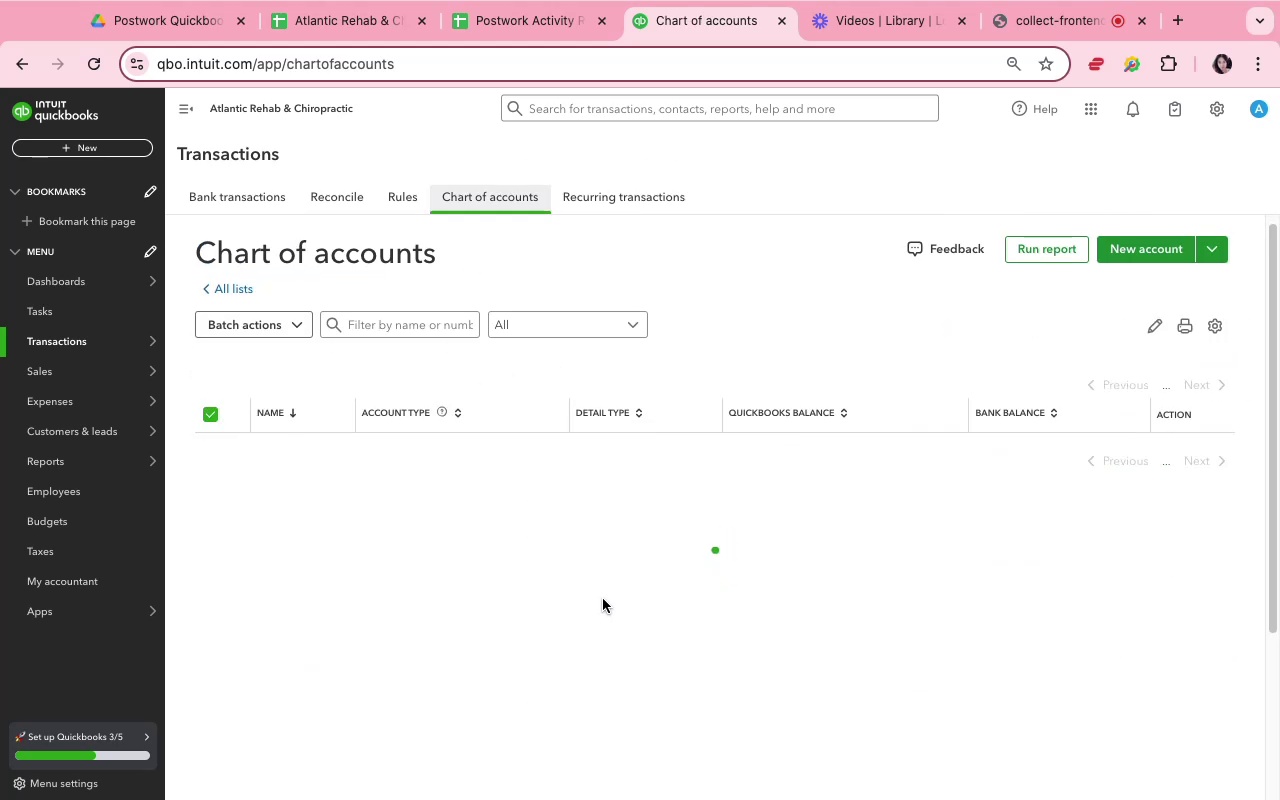 
scroll: coordinate [731, 639], scroll_direction: down, amount: 16.0
 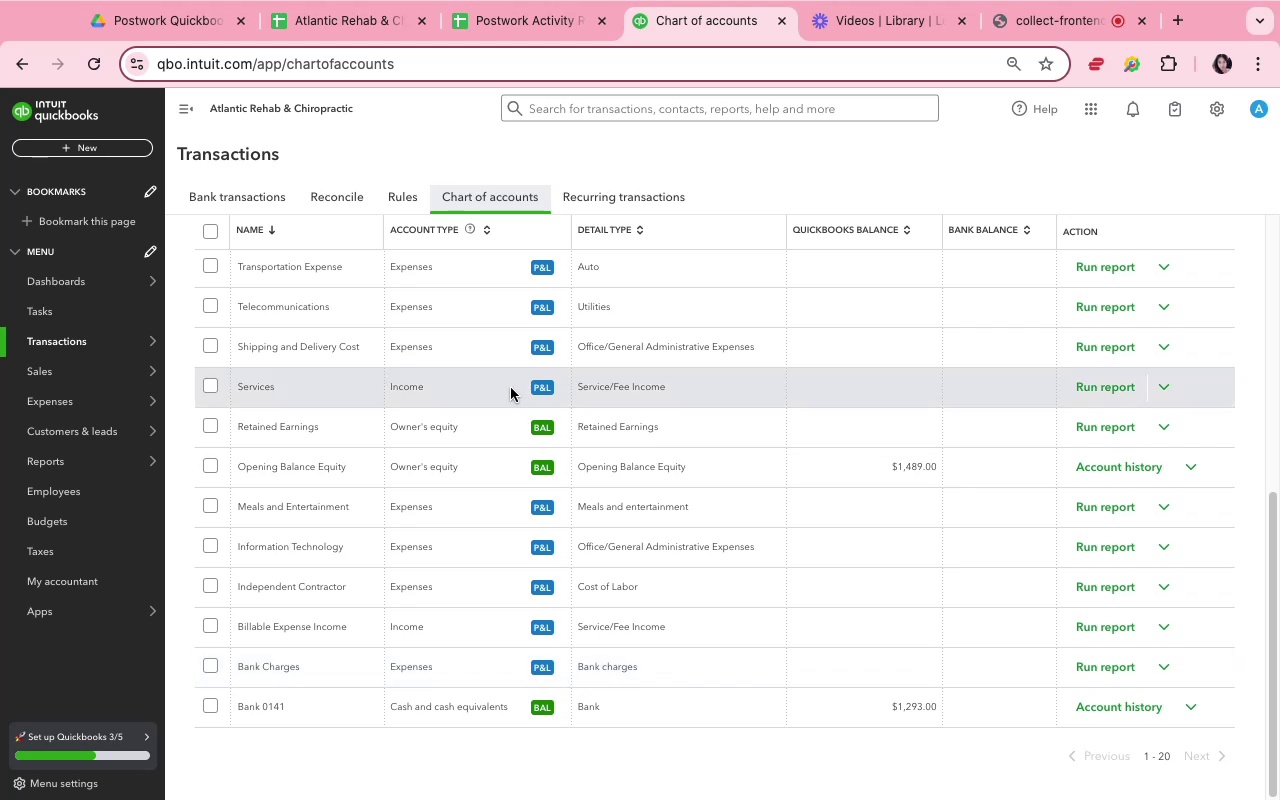 
left_click([322, 383])
 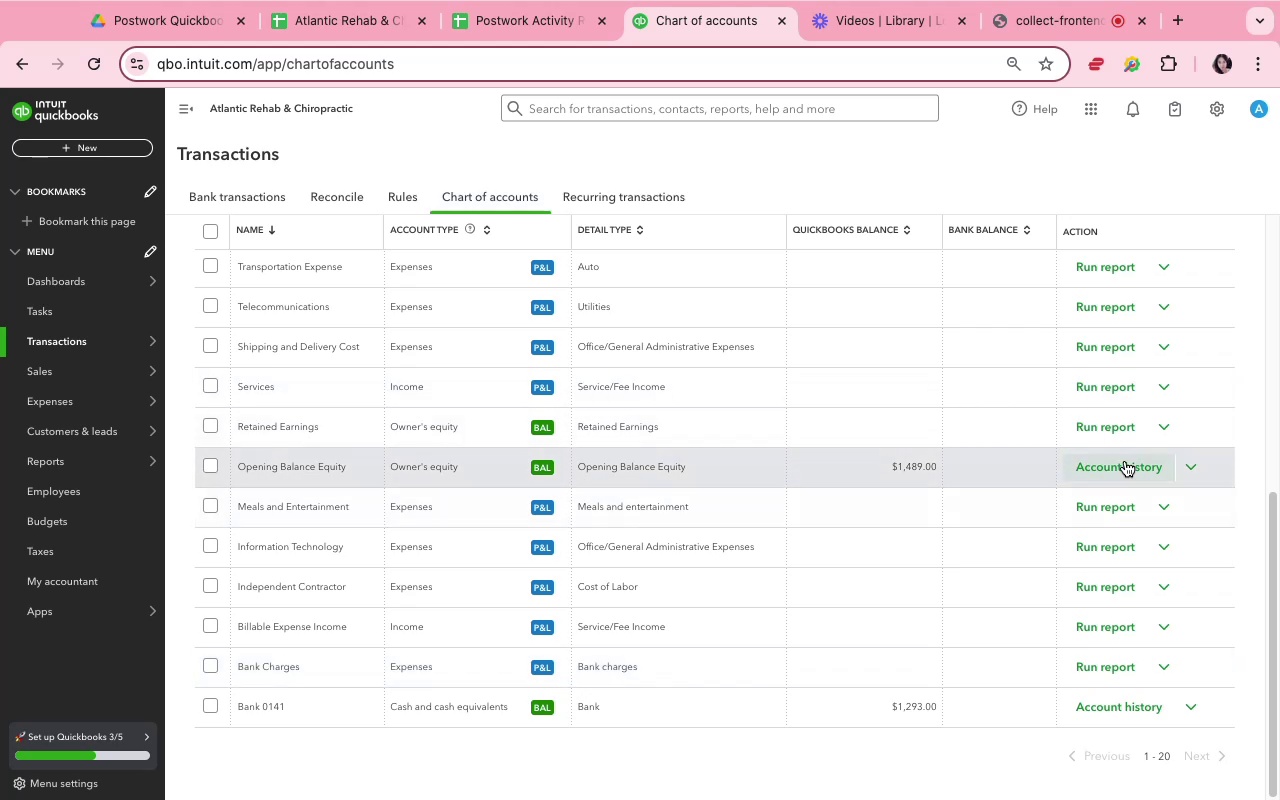 
left_click([1157, 381])
 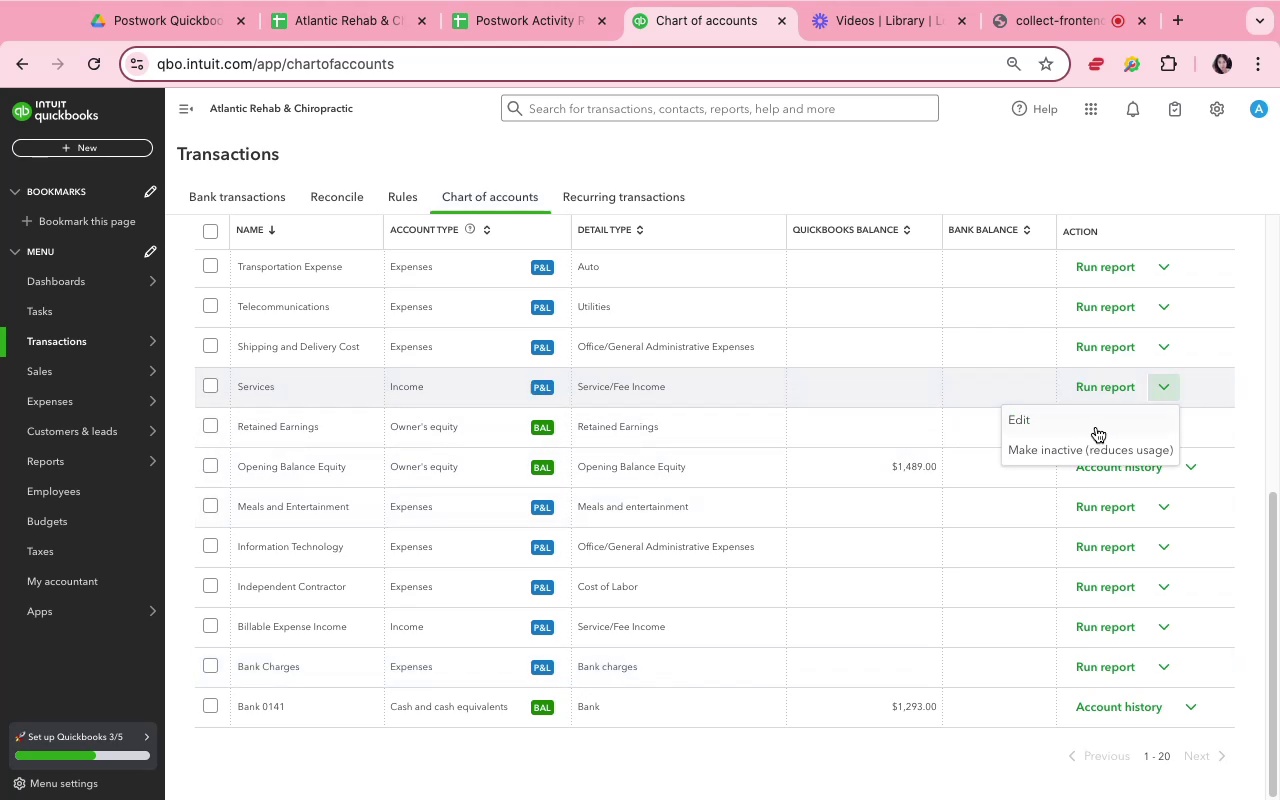 
left_click([1090, 430])
 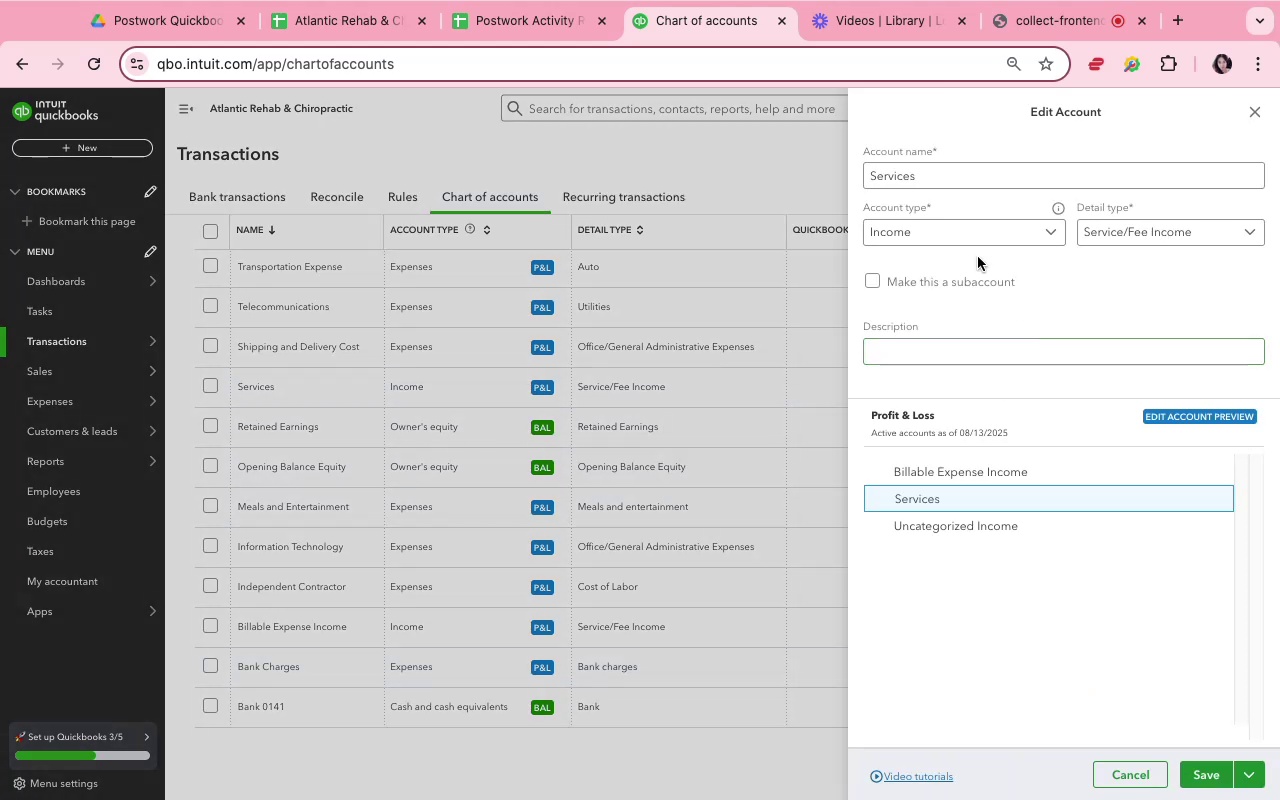 
left_click([934, 179])
 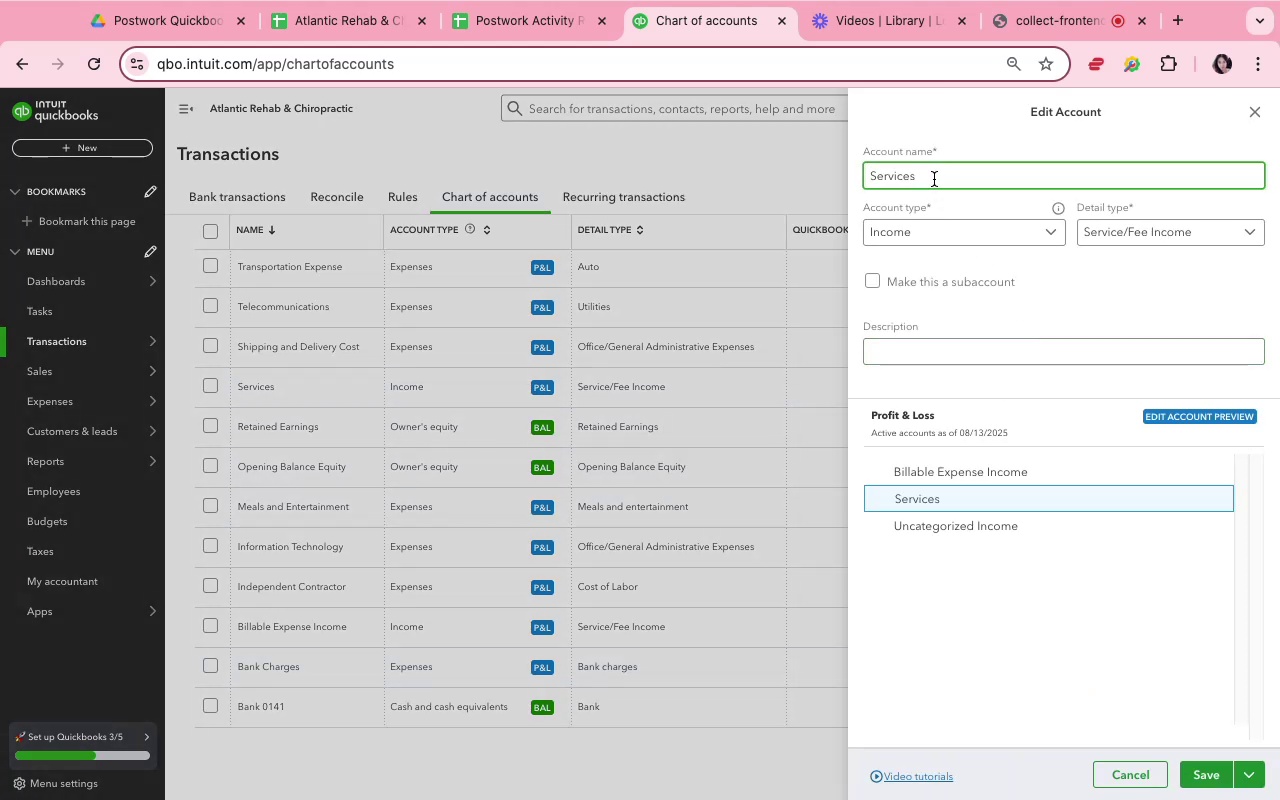 
key(Space)
 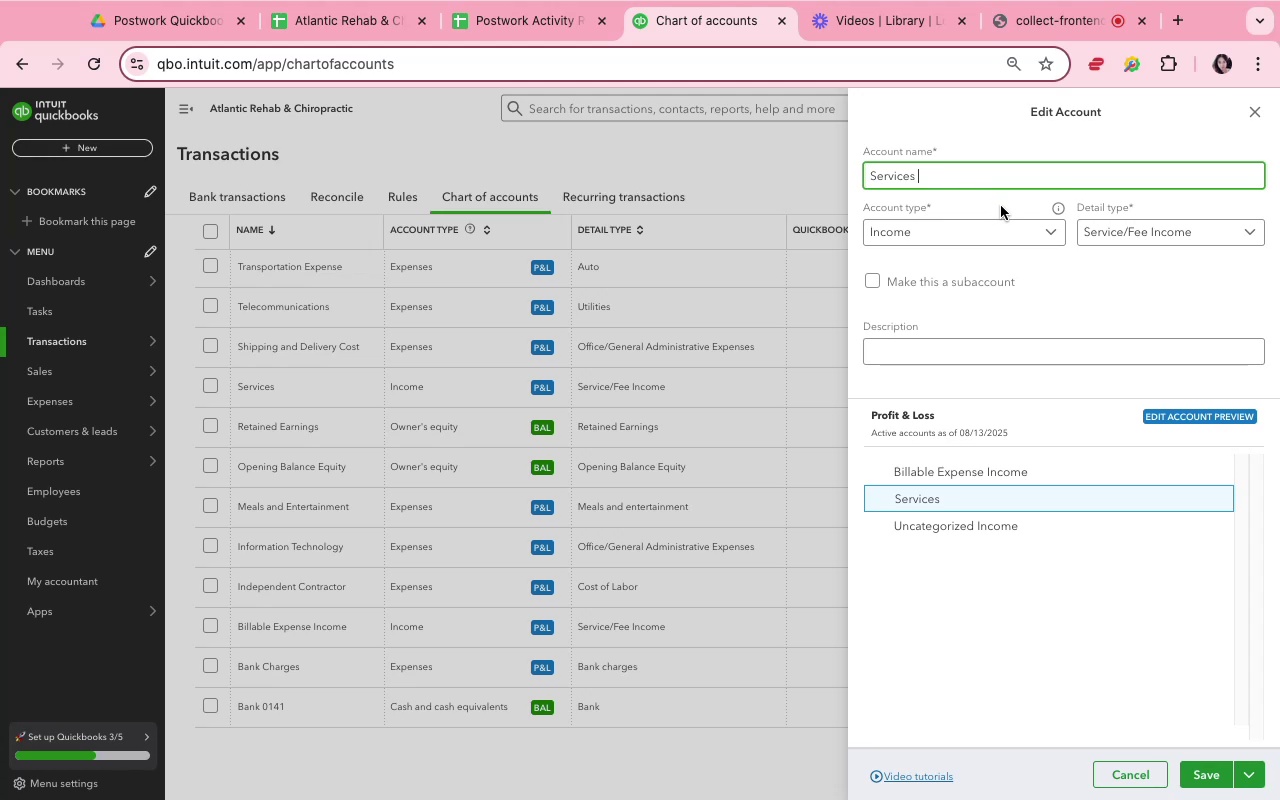 
wait(5.39)
 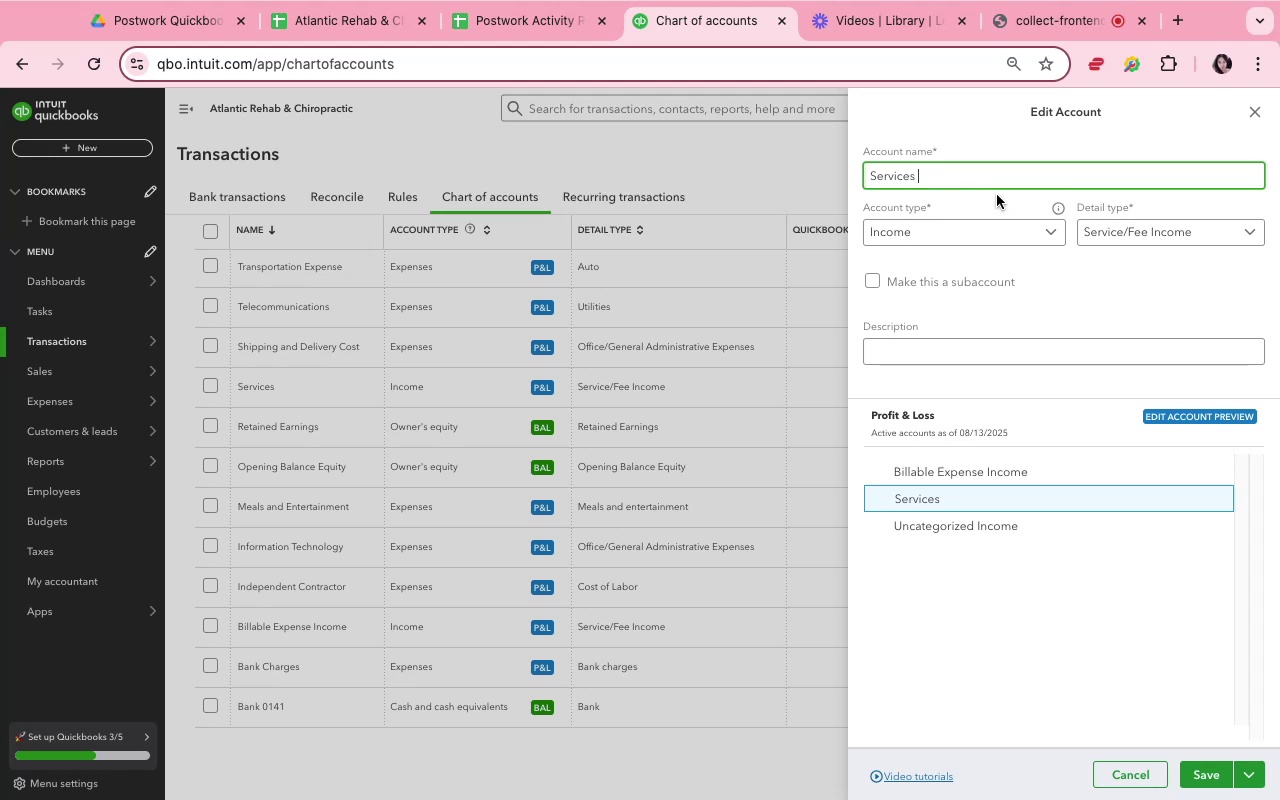 
type(Income)
 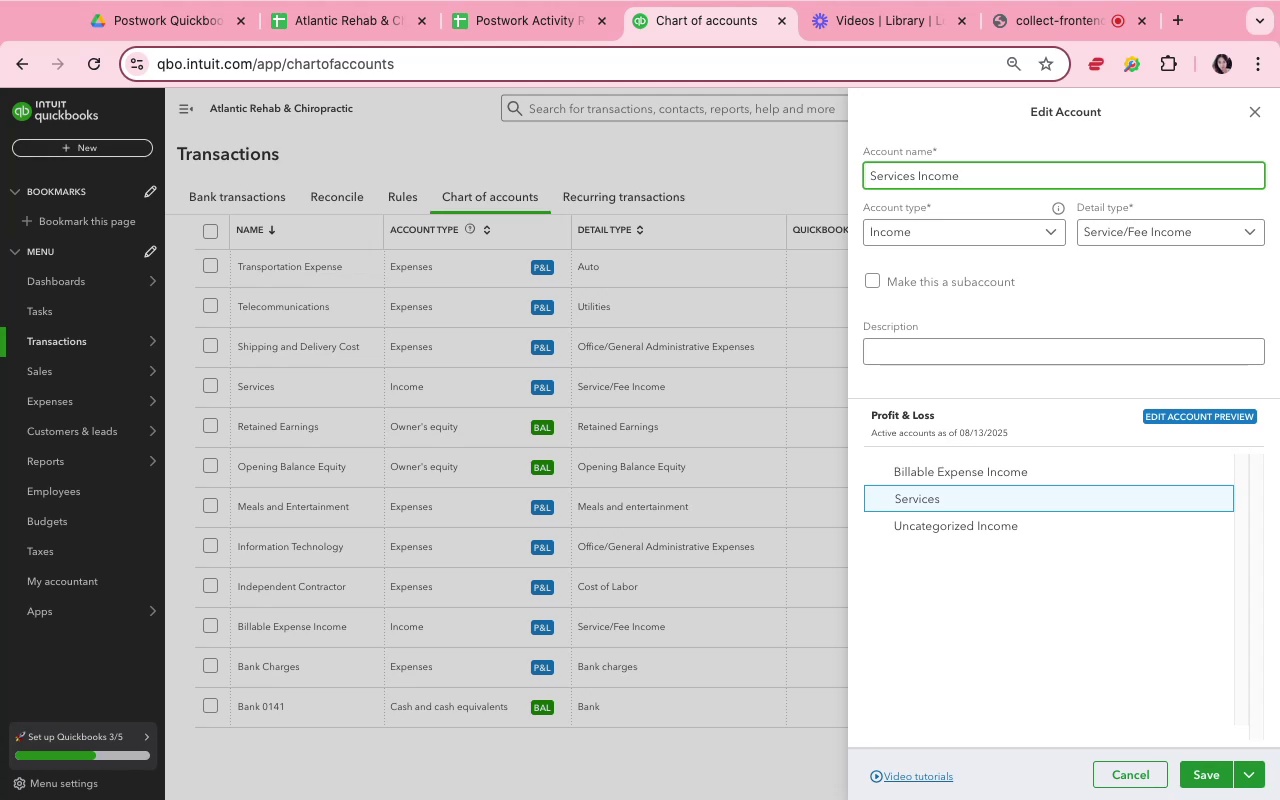 
wait(7.99)
 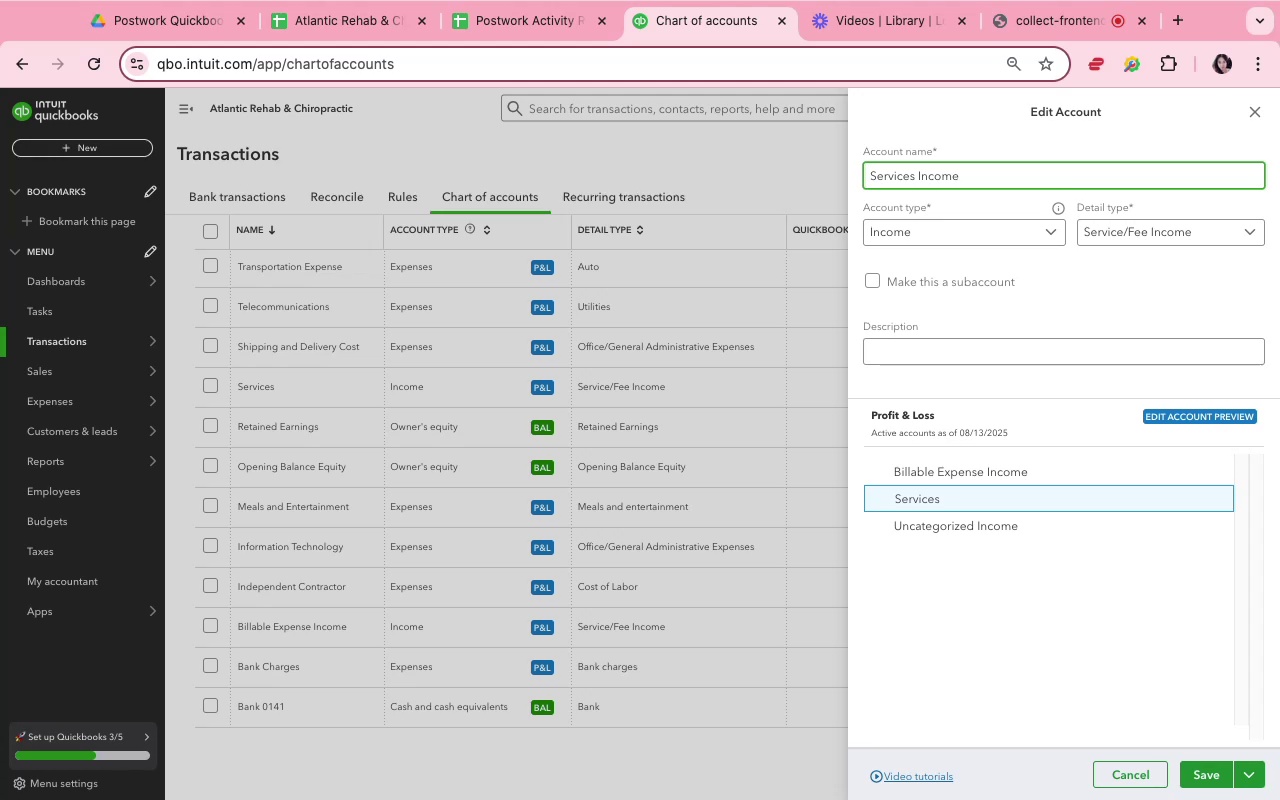 
type( (Fee))
 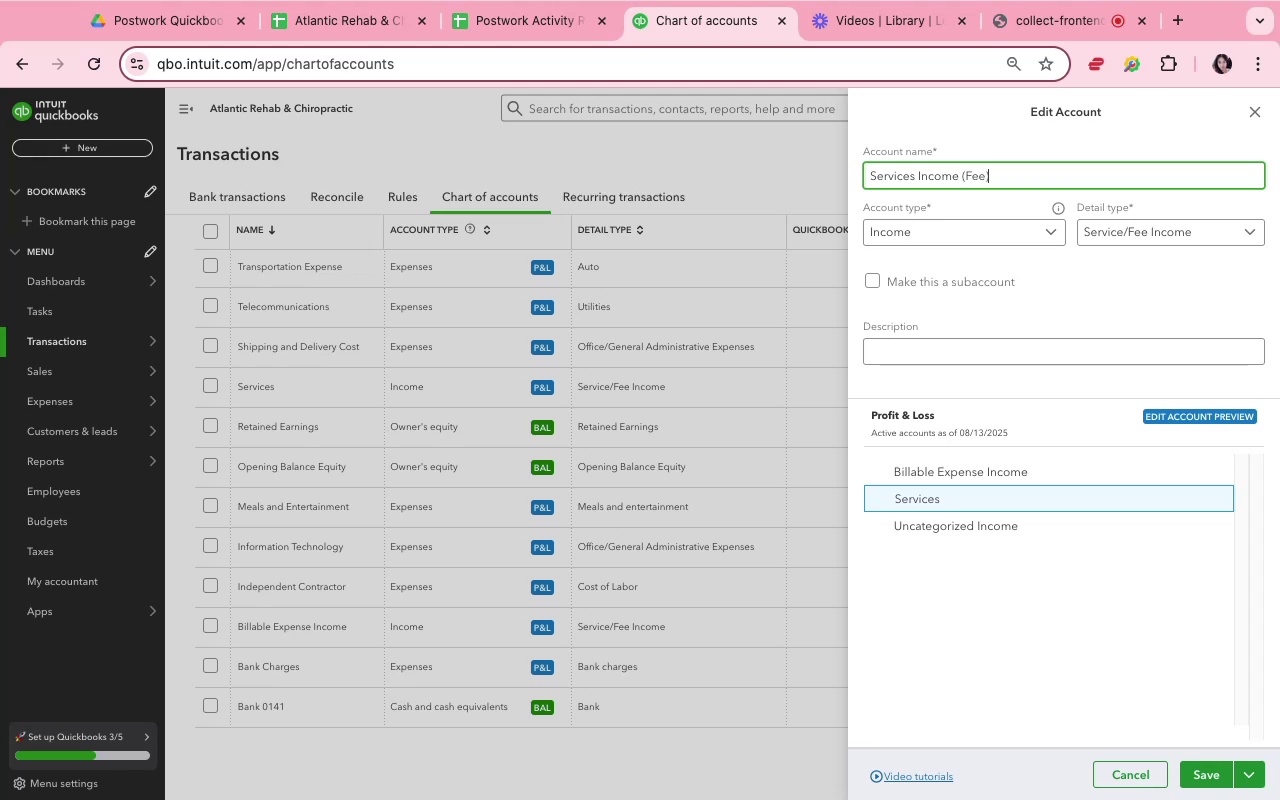 
wait(5.88)
 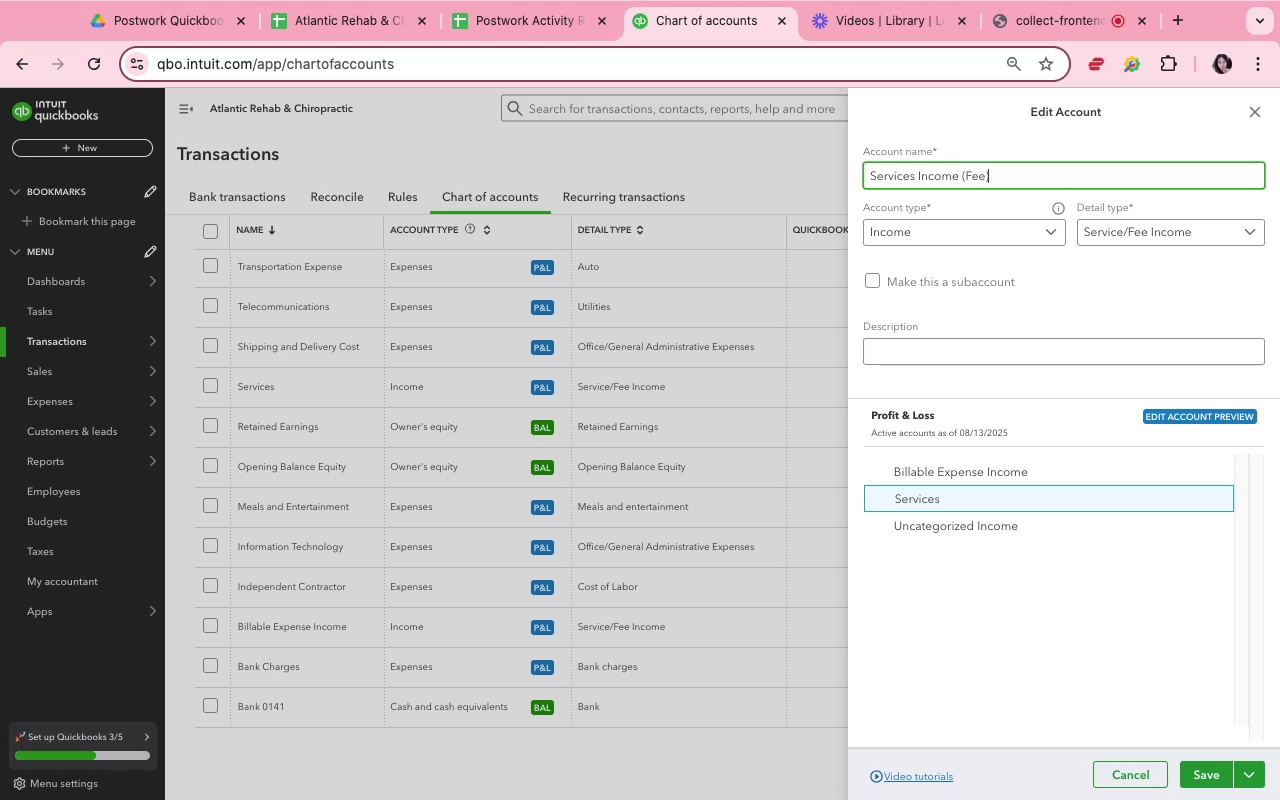 
left_click([1197, 776])
 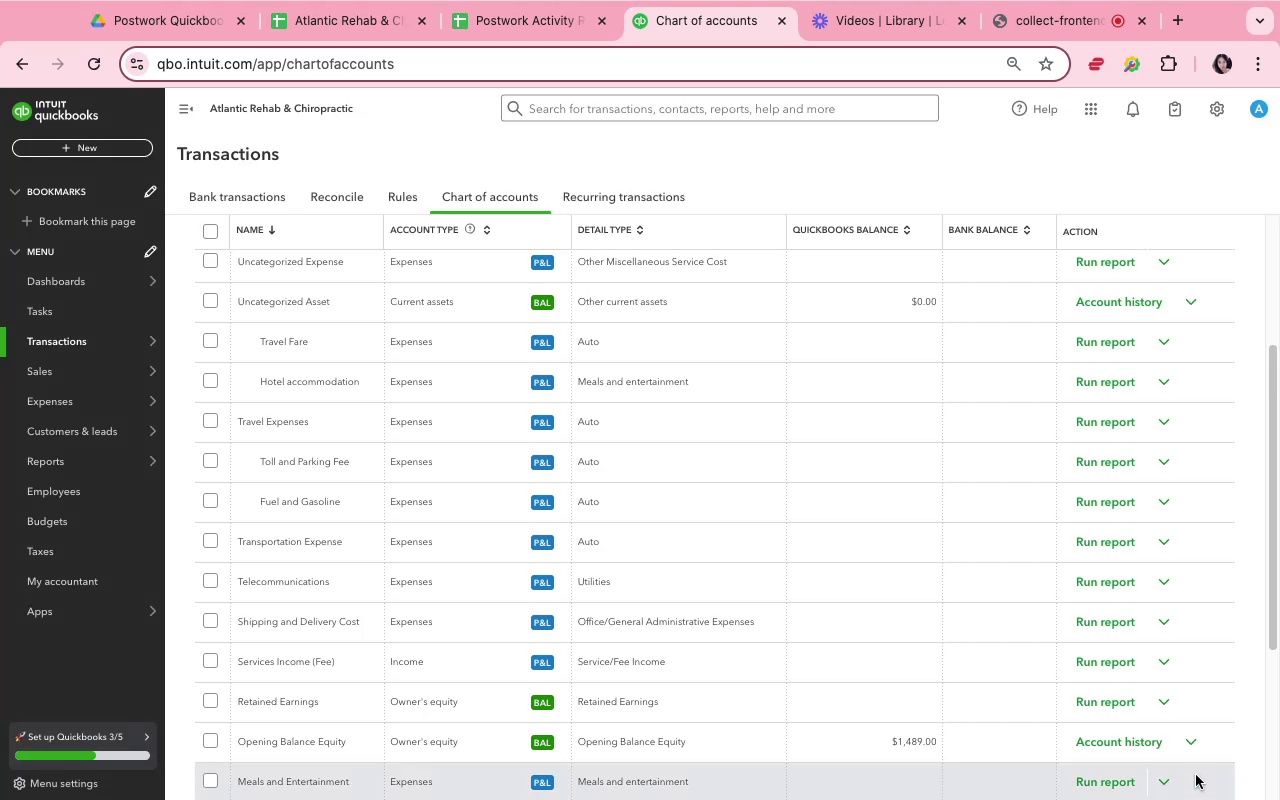 
scroll: coordinate [663, 567], scroll_direction: down, amount: 10.0
 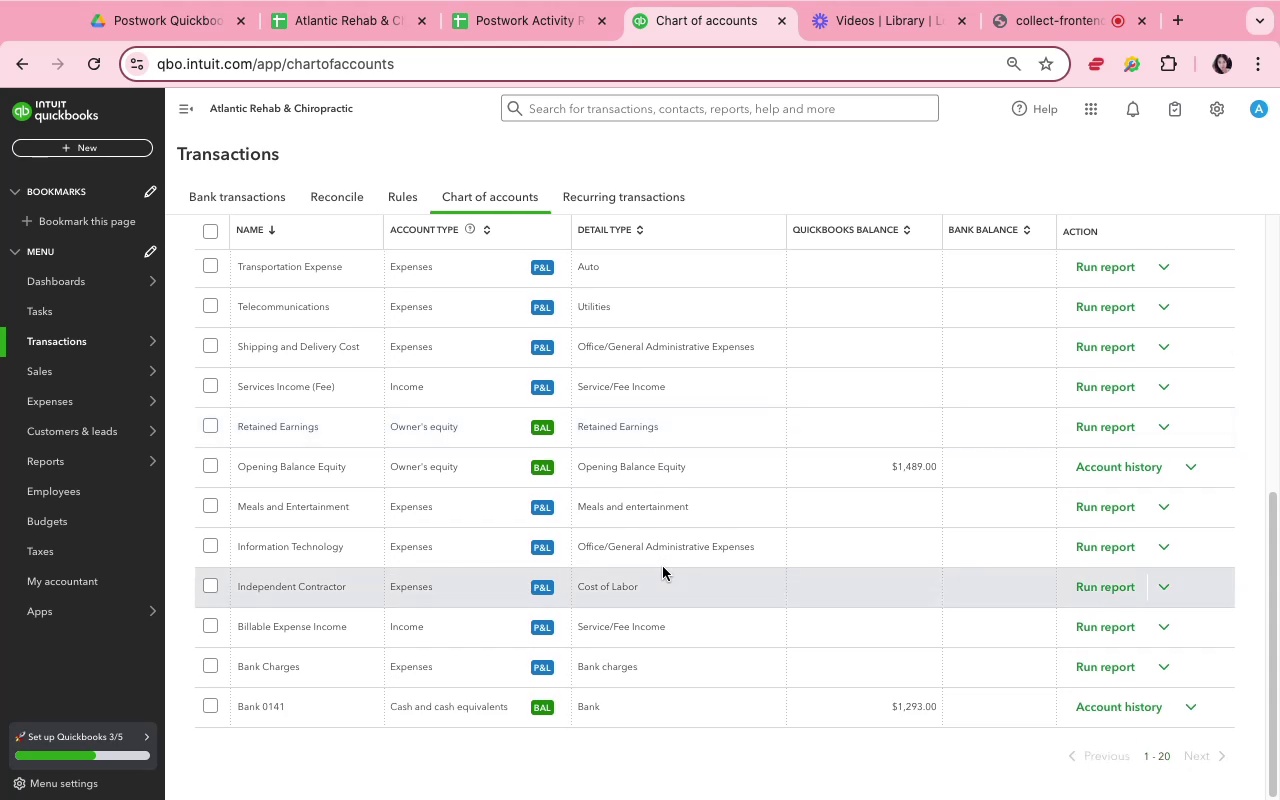 
wait(5.23)
 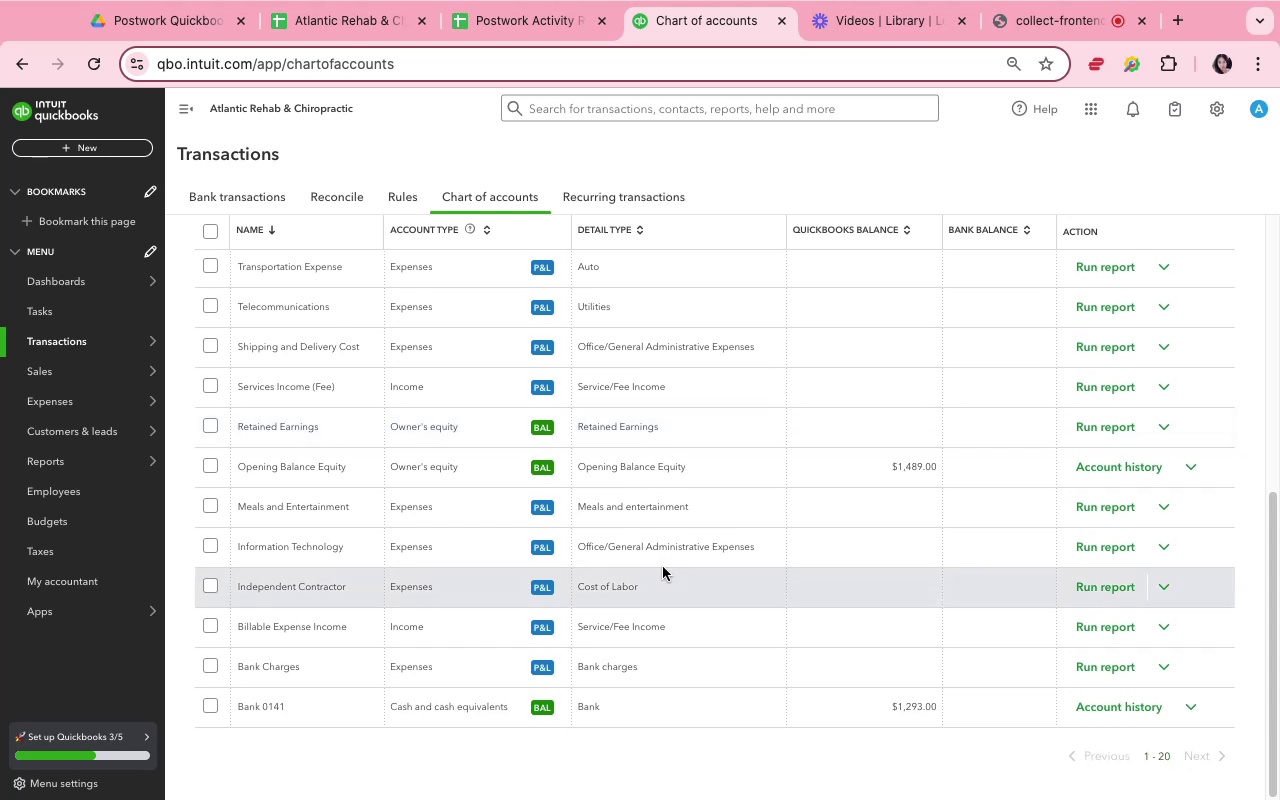 
scroll: coordinate [663, 567], scroll_direction: up, amount: 12.0
 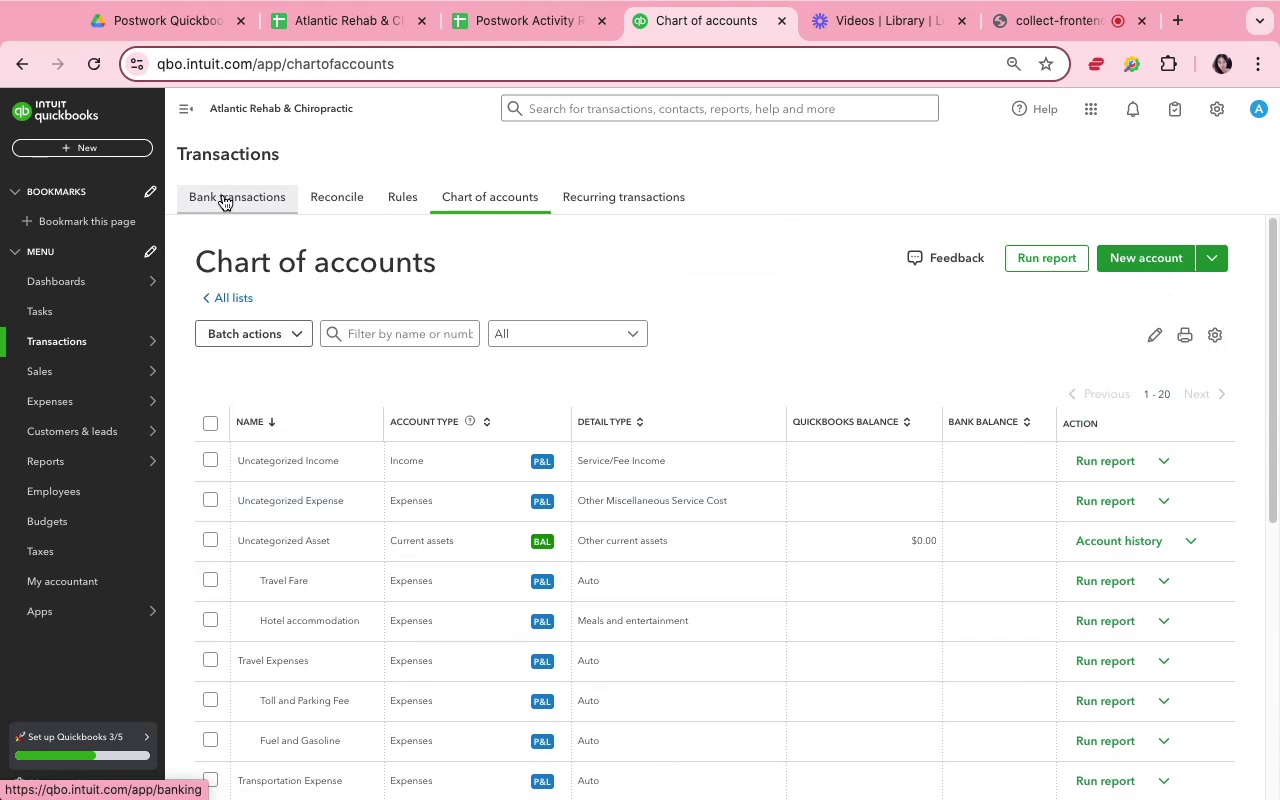 
left_click([223, 195])
 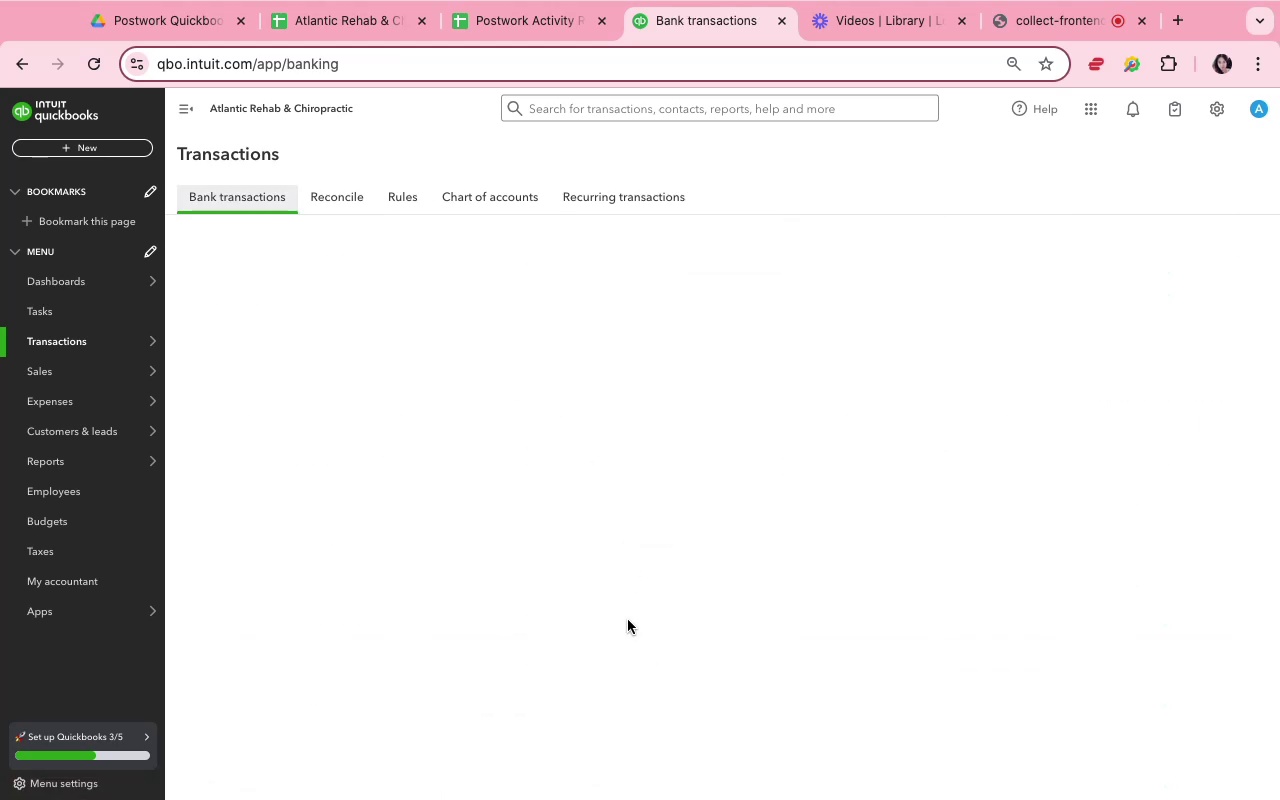 
scroll: coordinate [627, 620], scroll_direction: down, amount: 15.0
 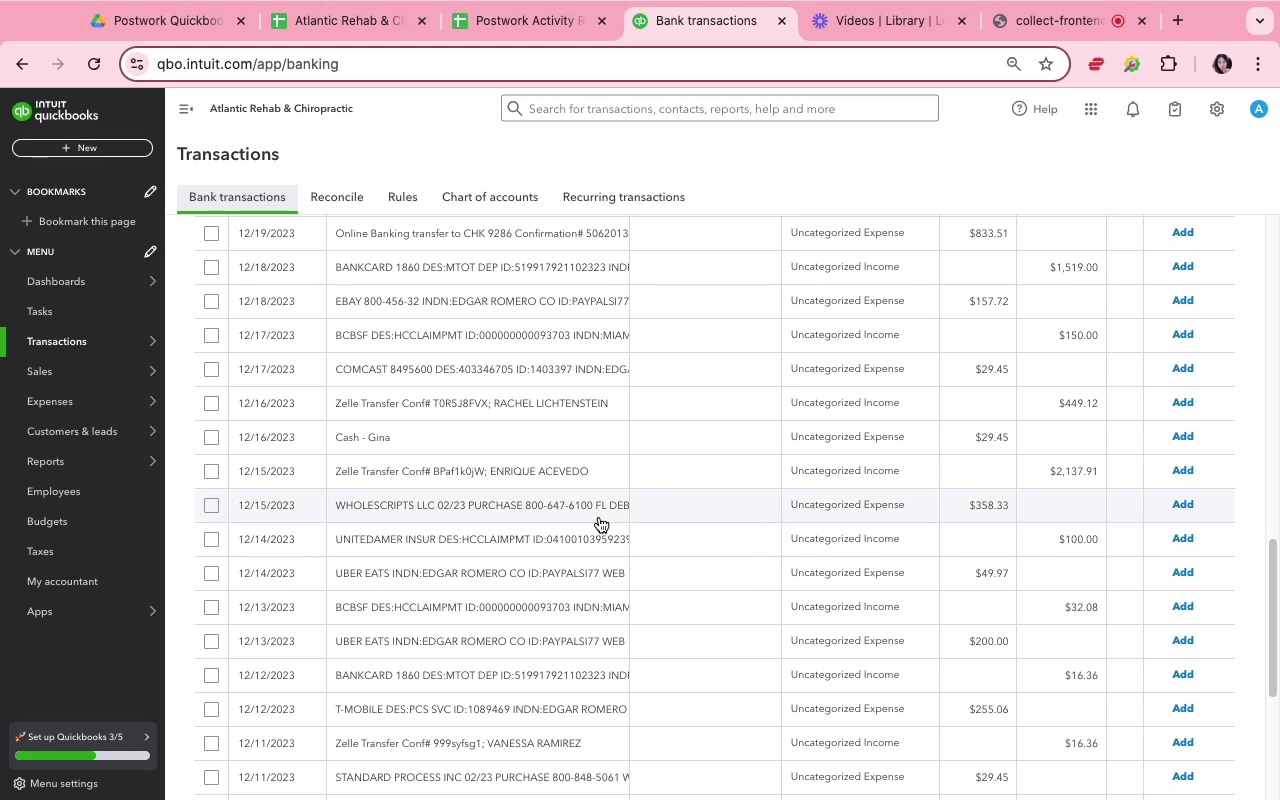 
left_click([598, 515])
 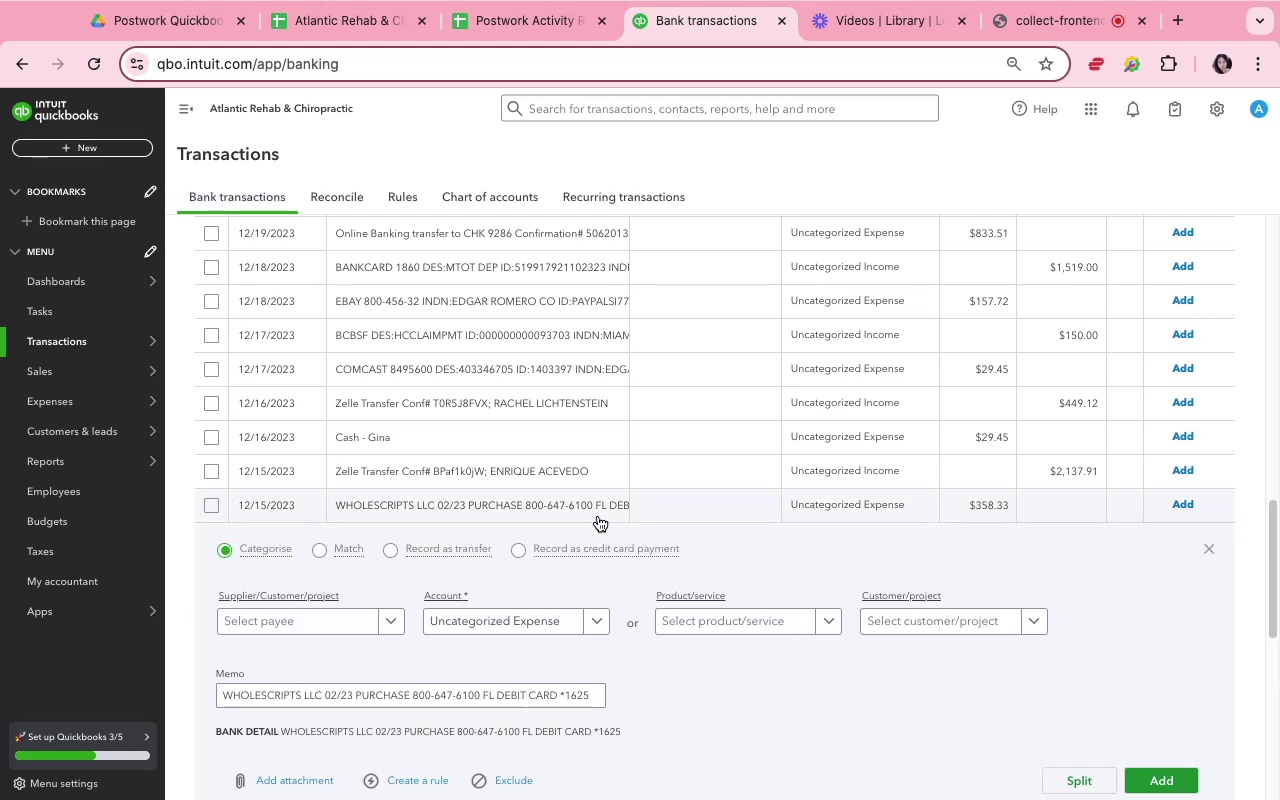 
scroll: coordinate [605, 529], scroll_direction: down, amount: 5.0
 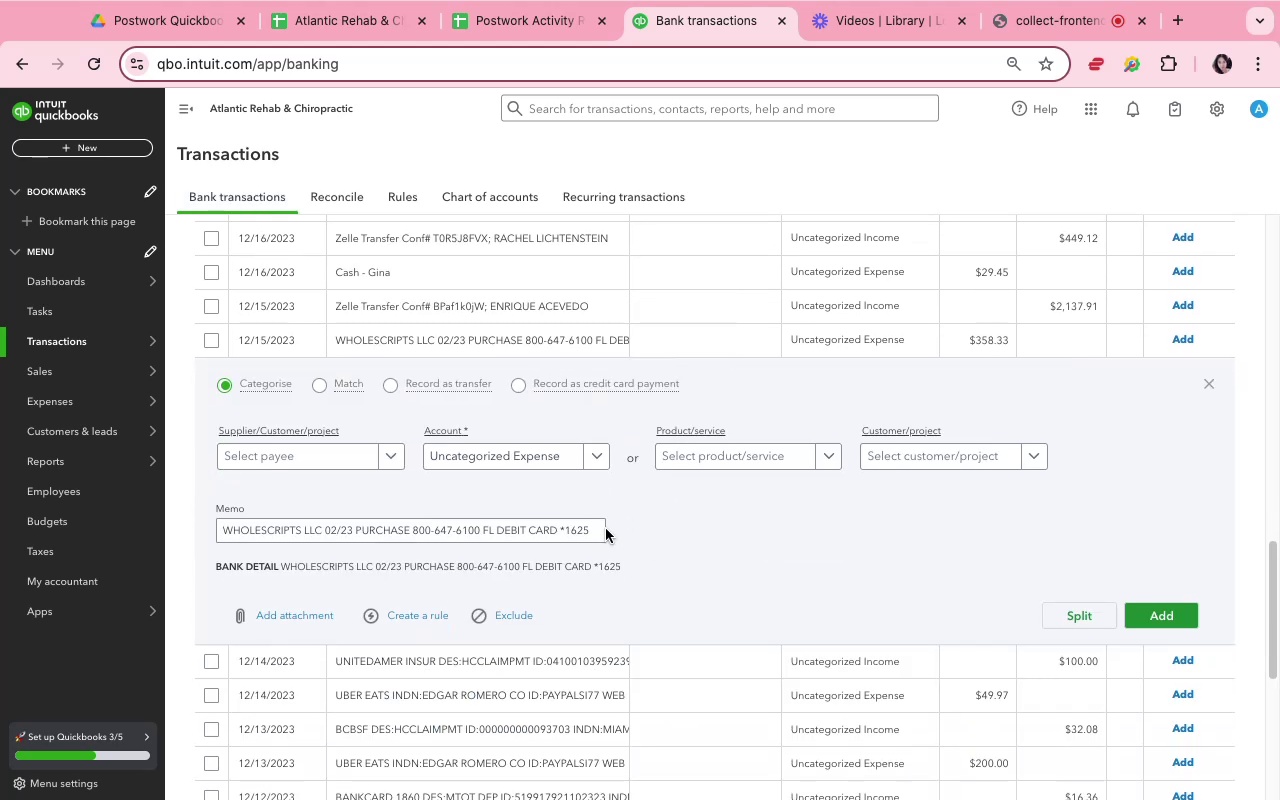 
wait(8.28)
 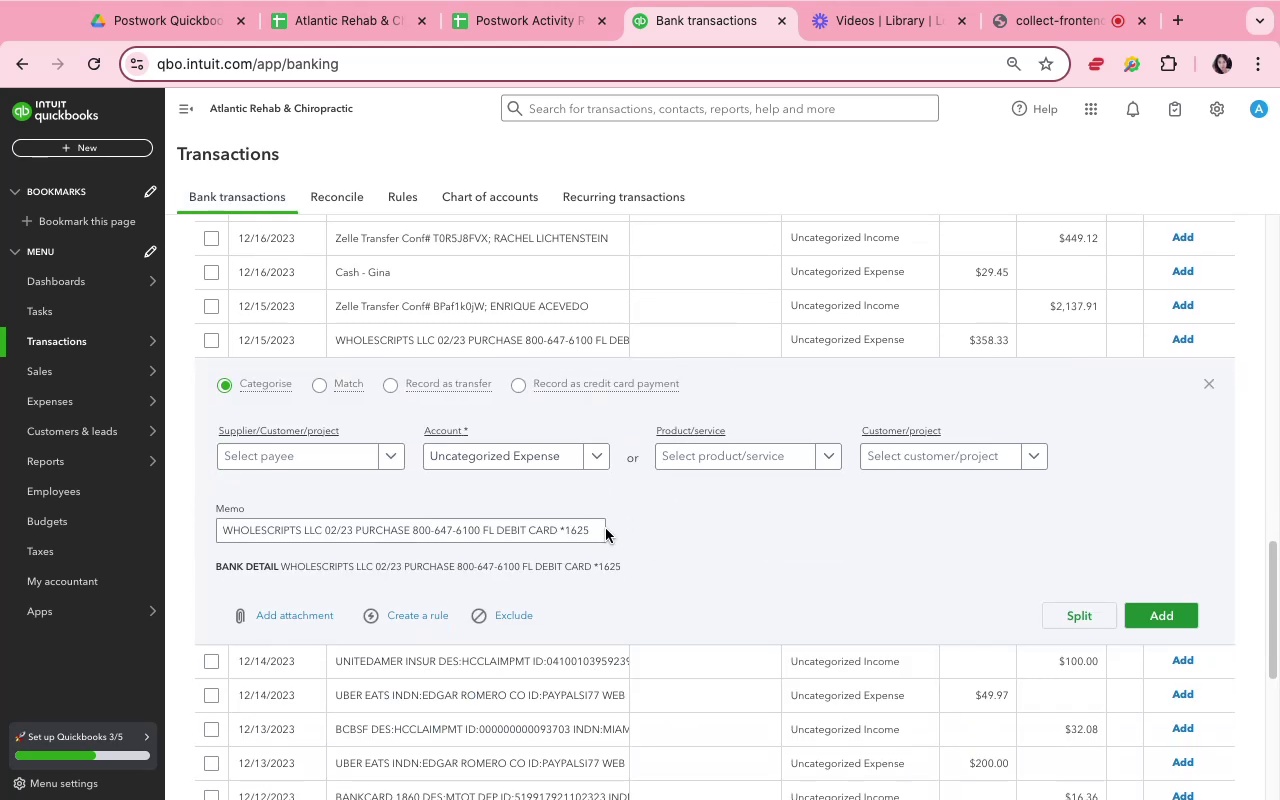 
left_click([671, 308])
 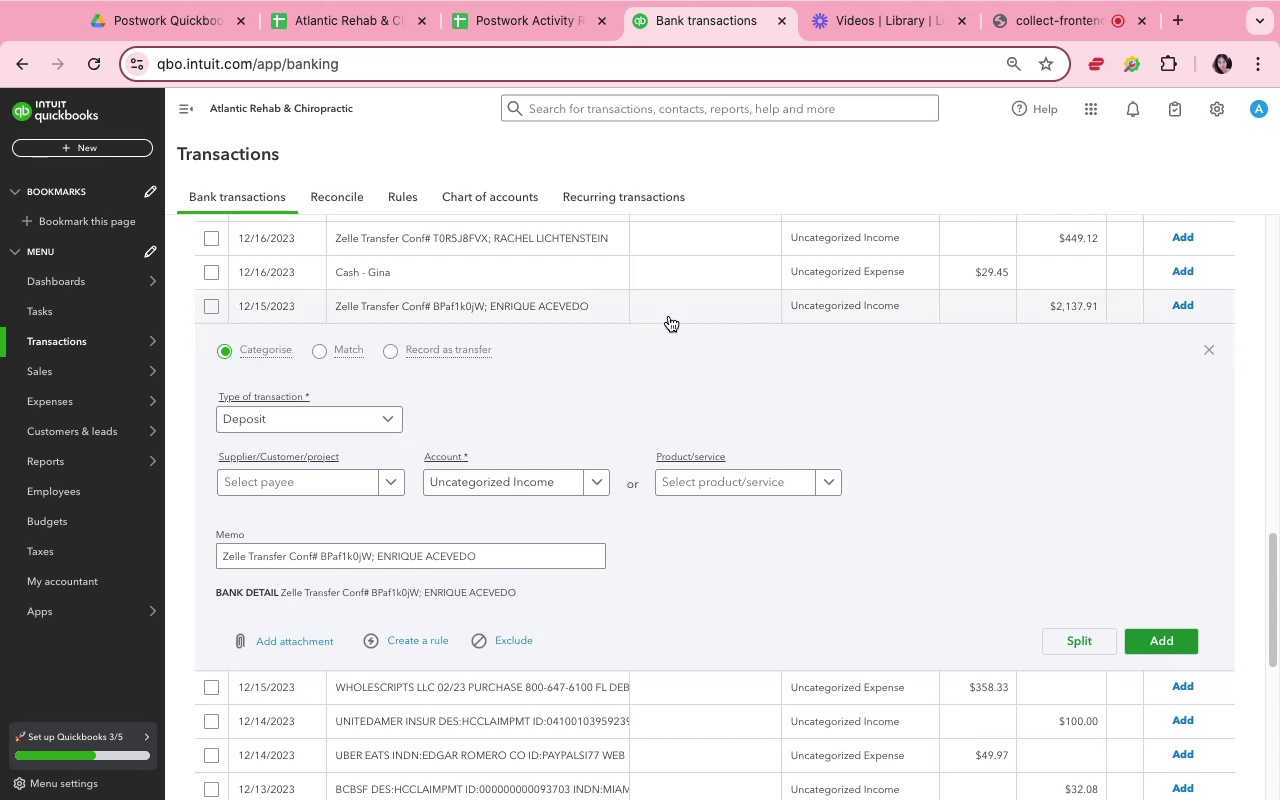 
wait(8.43)
 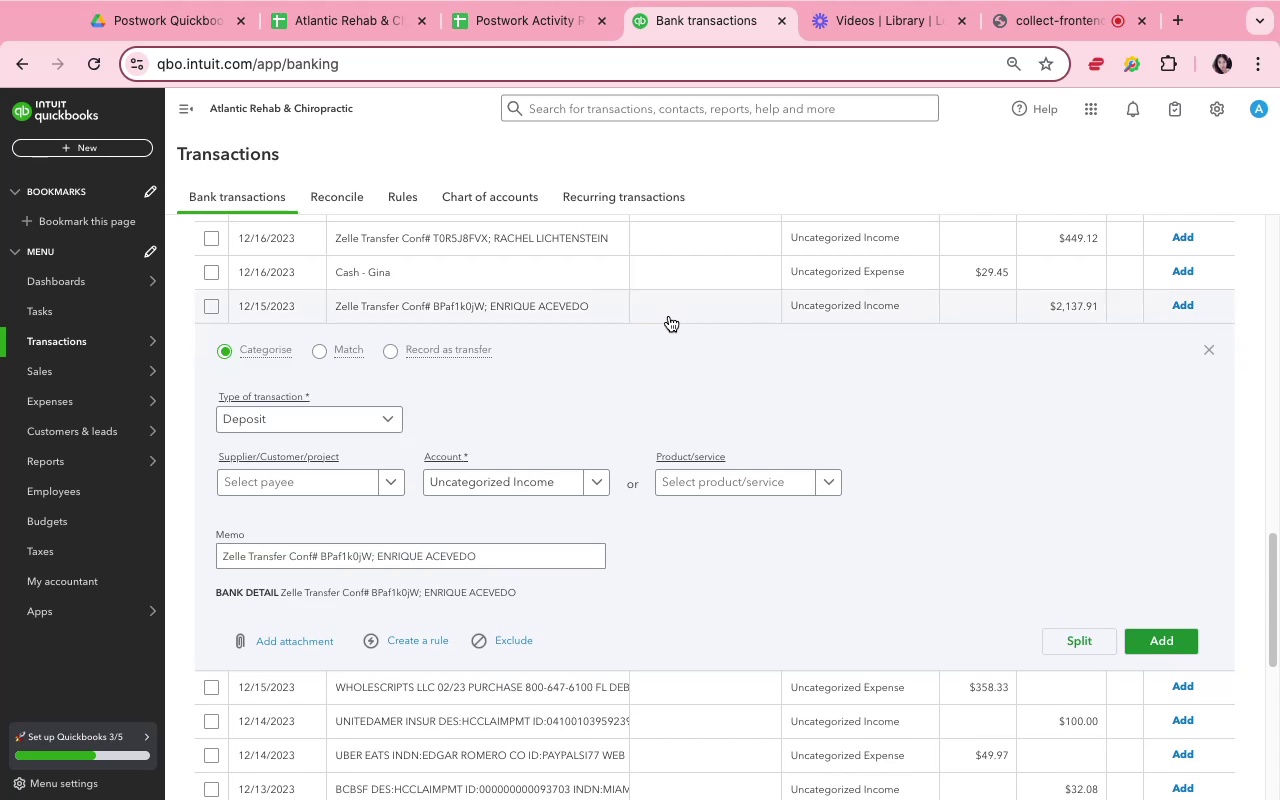 
scroll: coordinate [644, 646], scroll_direction: up, amount: 15.0
 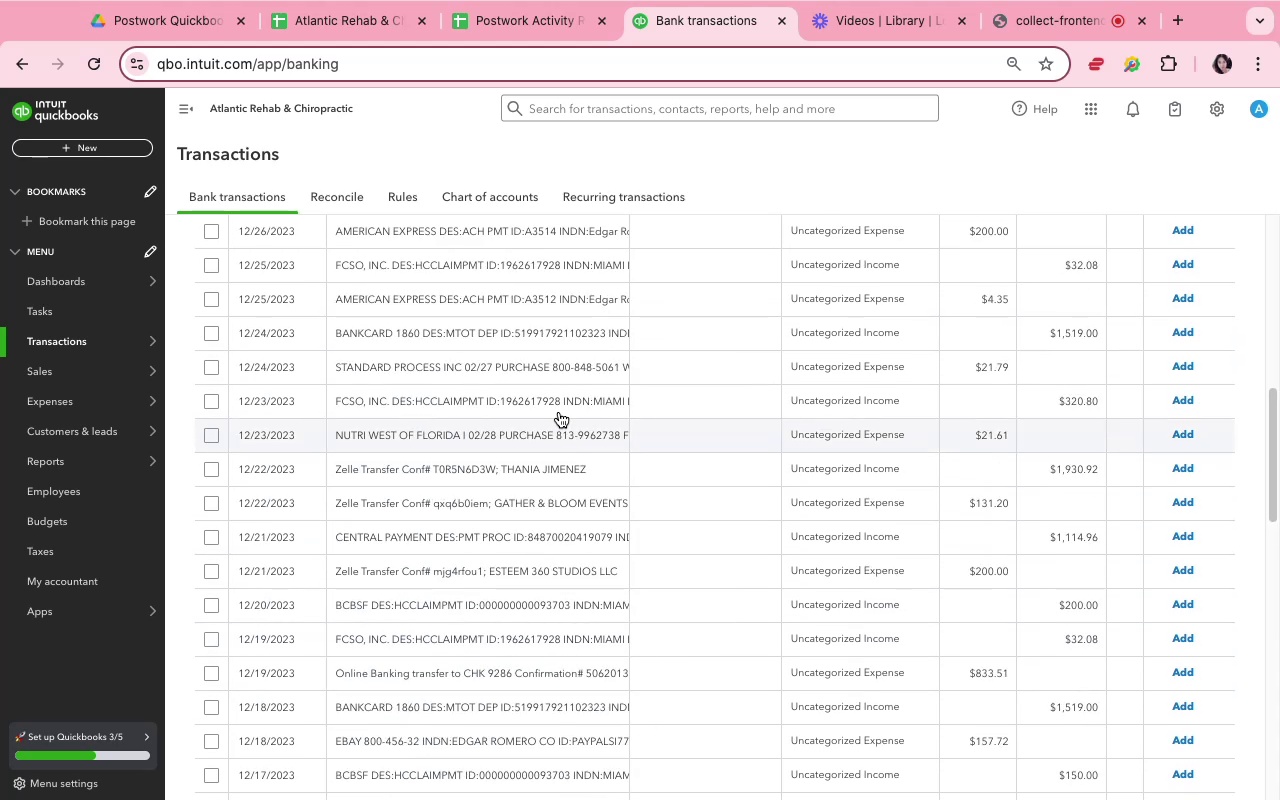 
left_click([549, 337])
 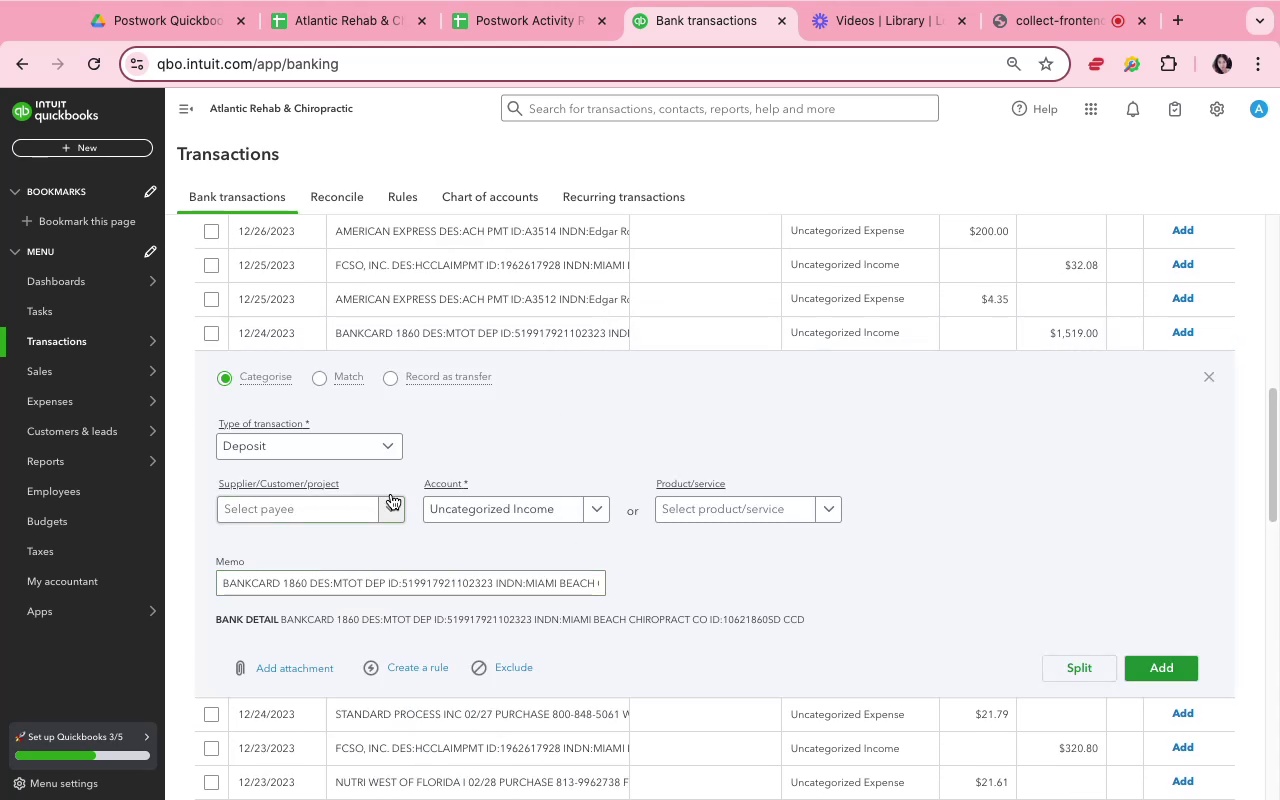 
wait(8.48)
 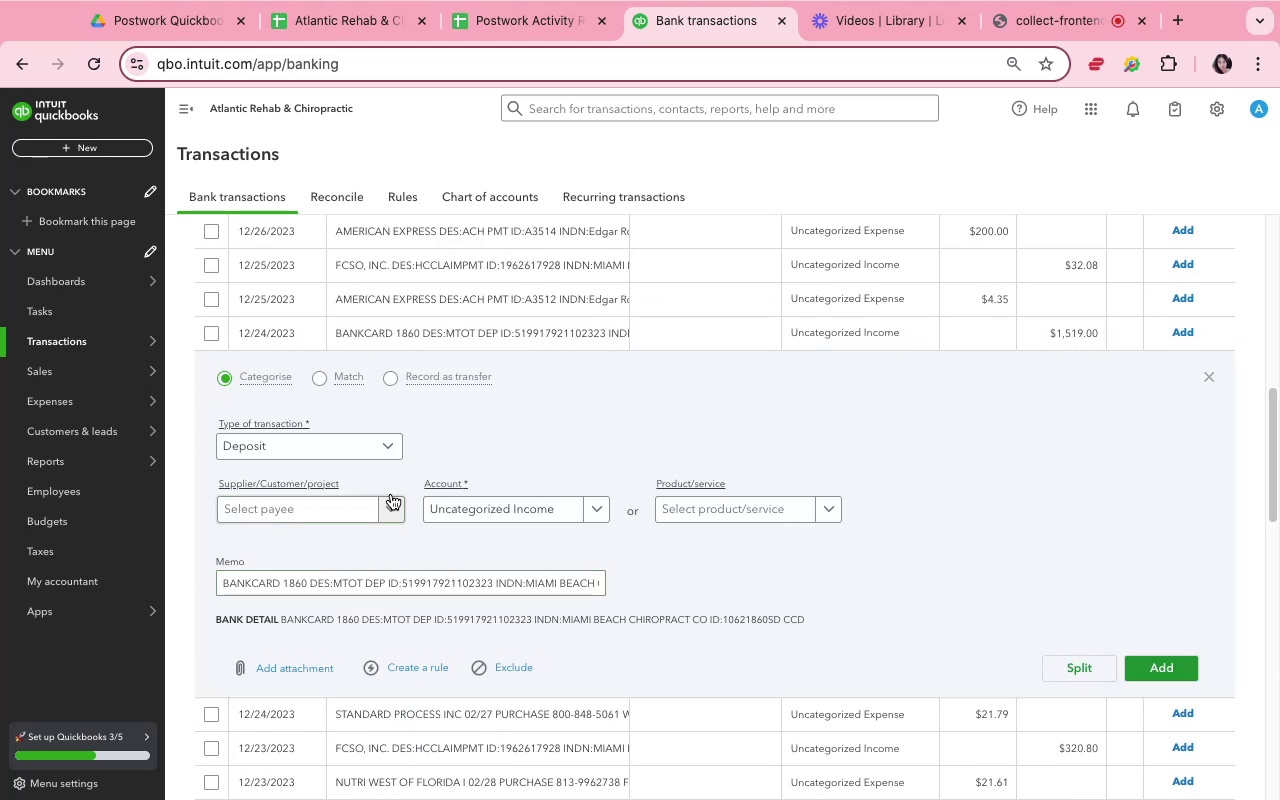 
left_click([375, 451])
 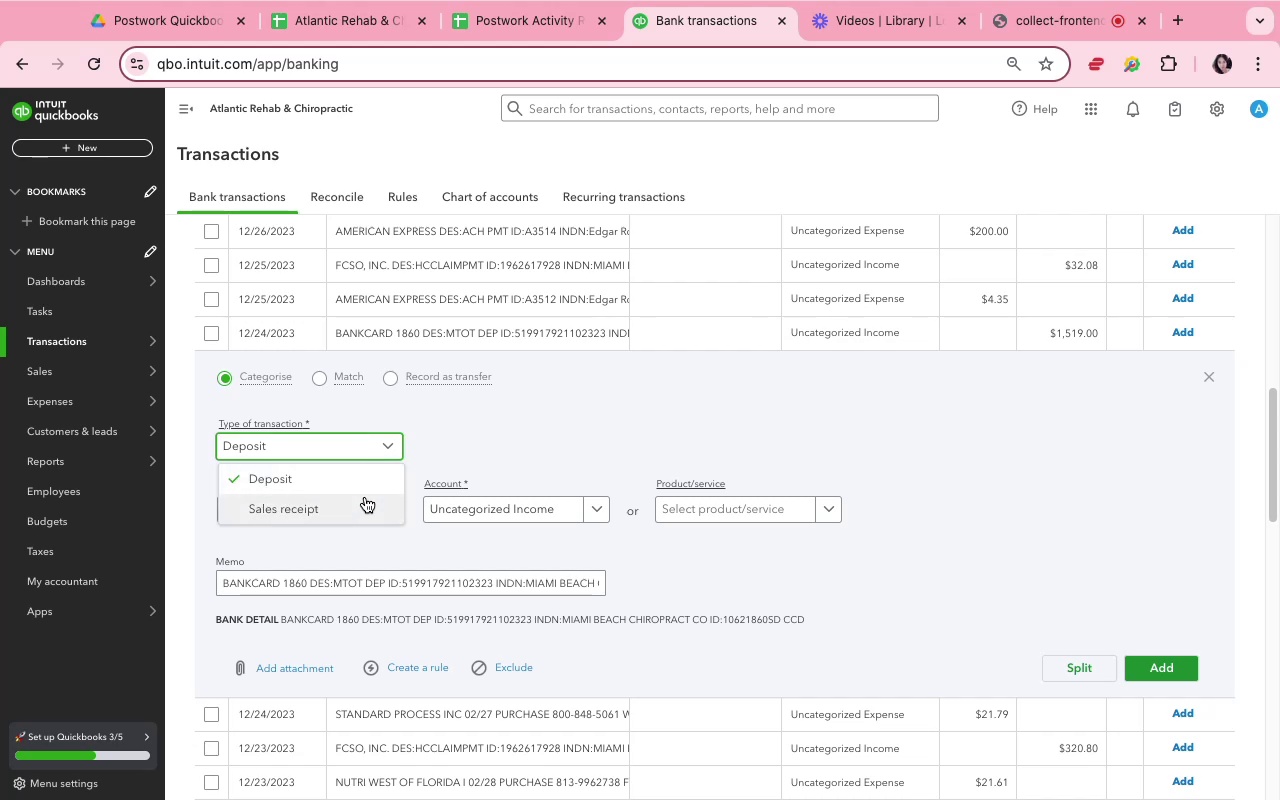 
left_click([365, 497])
 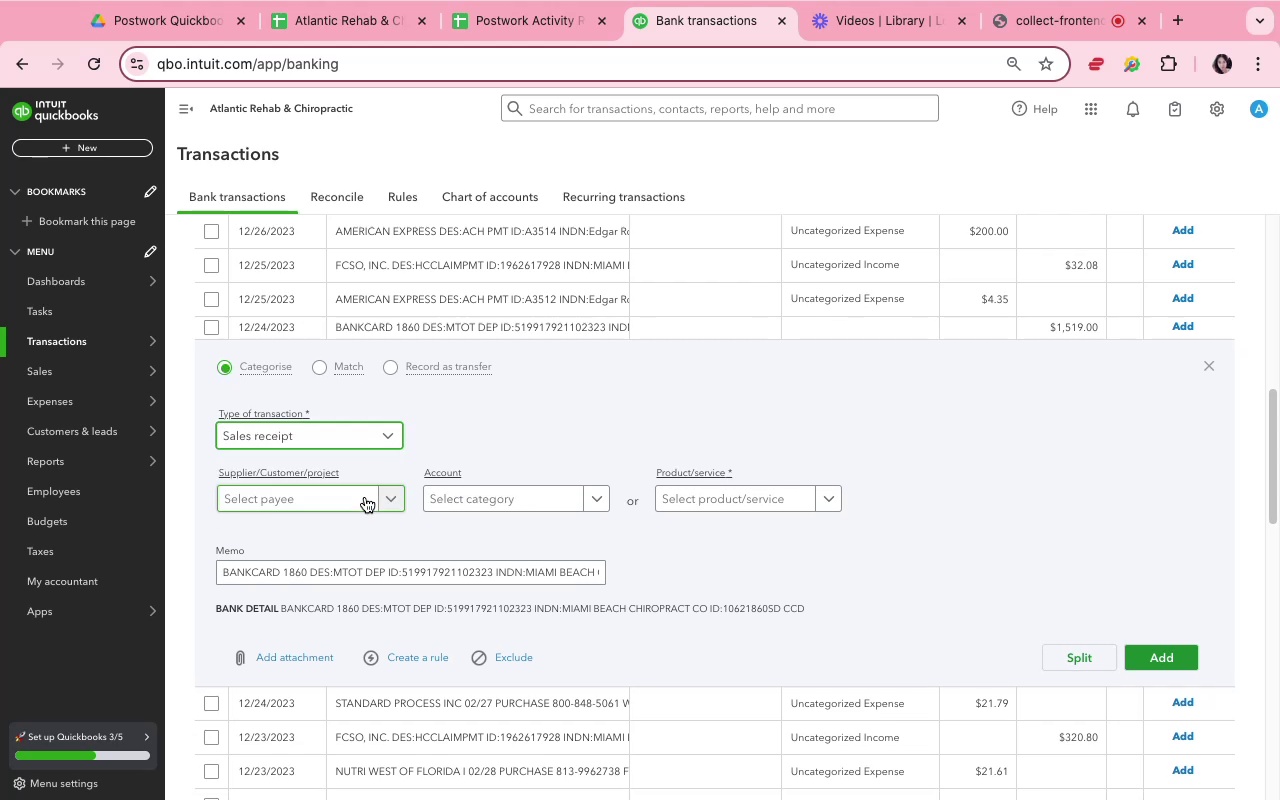 
left_click([375, 440])
 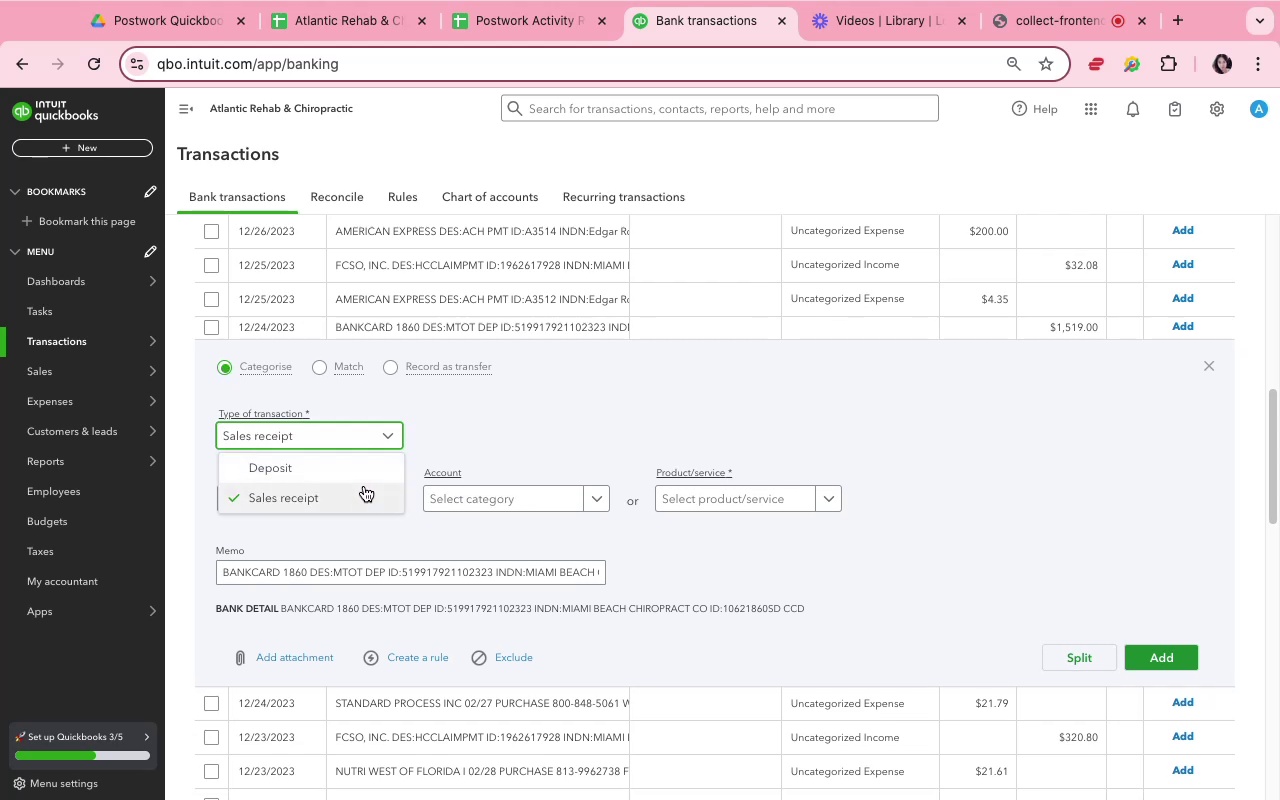 
left_click_drag(start_coordinate=[367, 459], to_coordinate=[362, 498])
 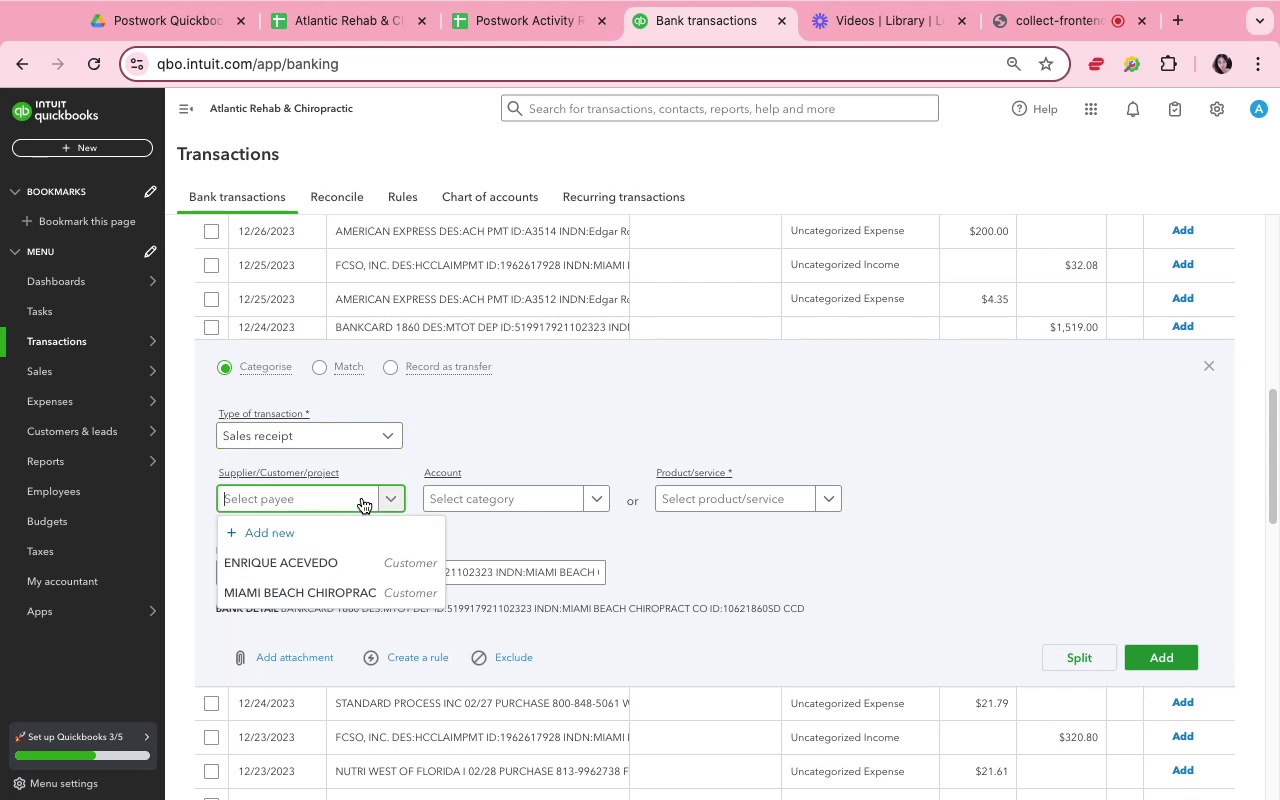 
left_click([353, 598])
 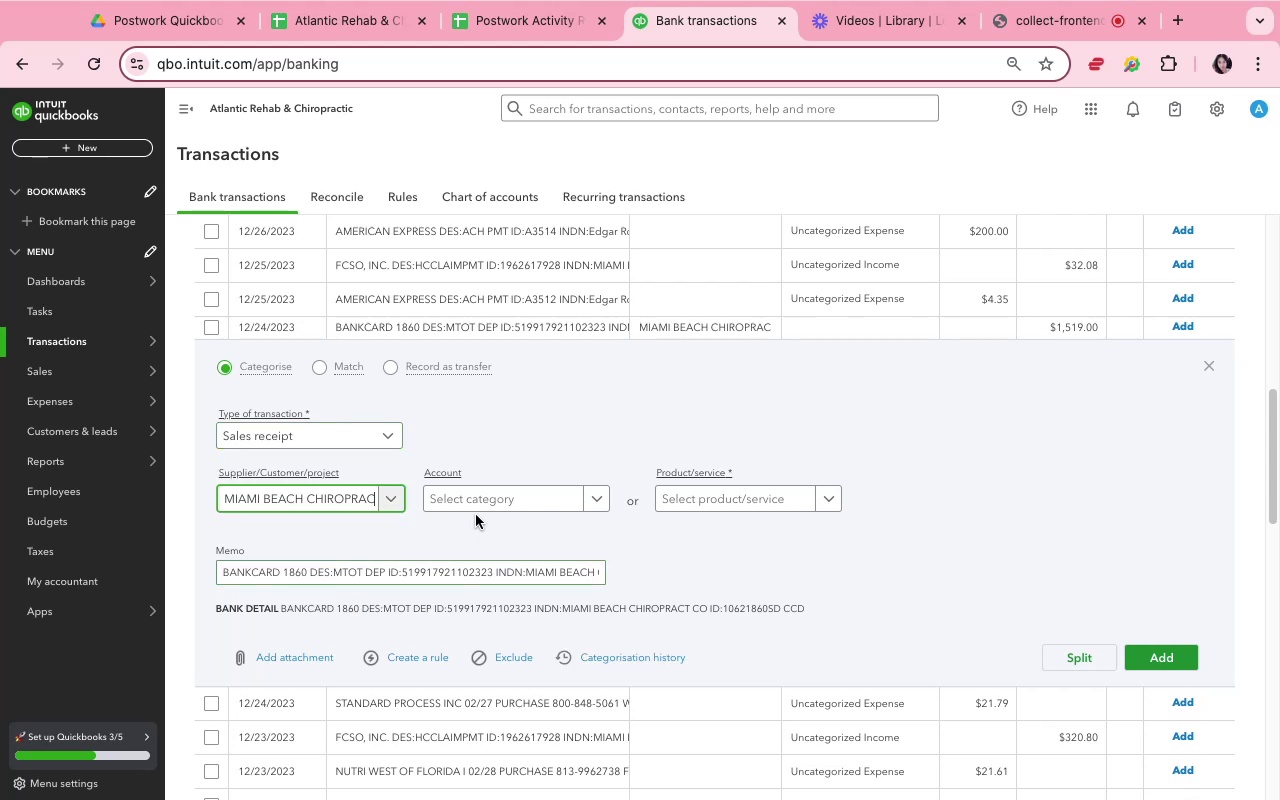 
left_click([478, 508])
 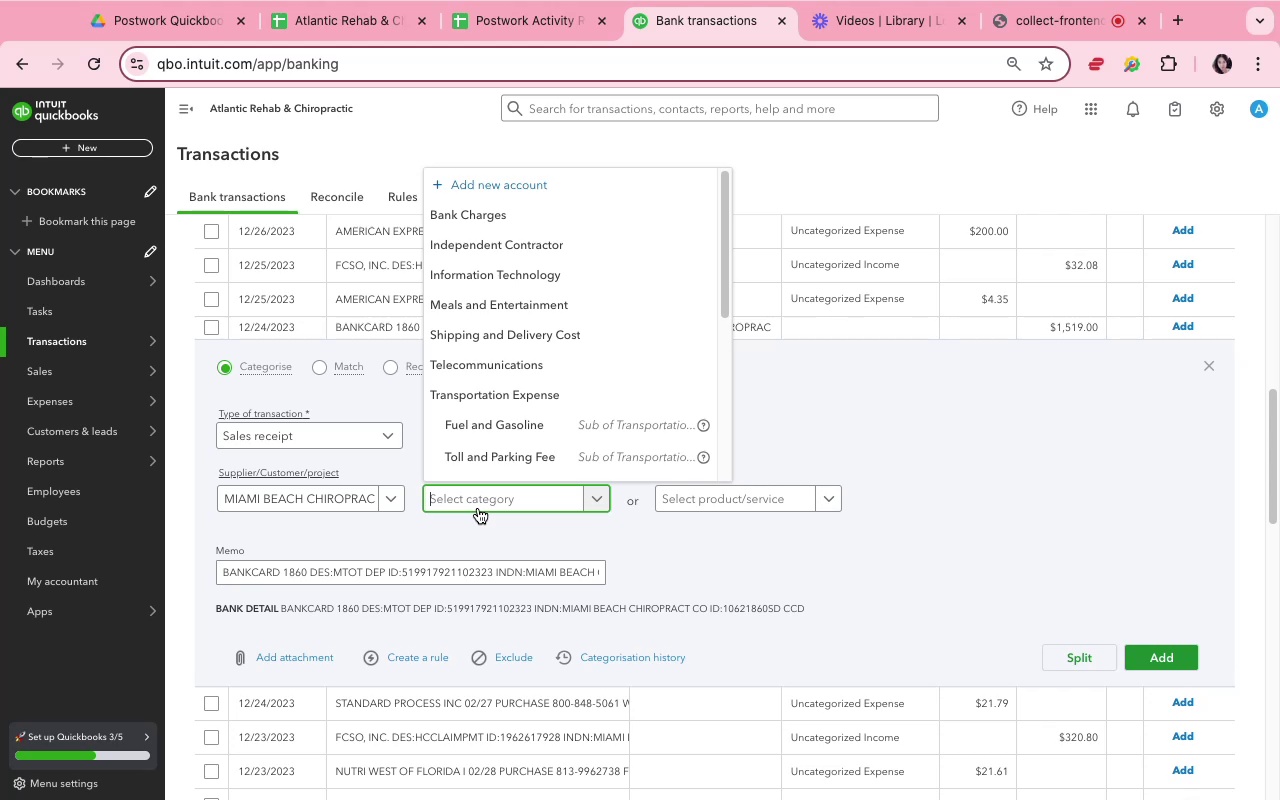 
scroll: coordinate [510, 454], scroll_direction: down, amount: 10.0
 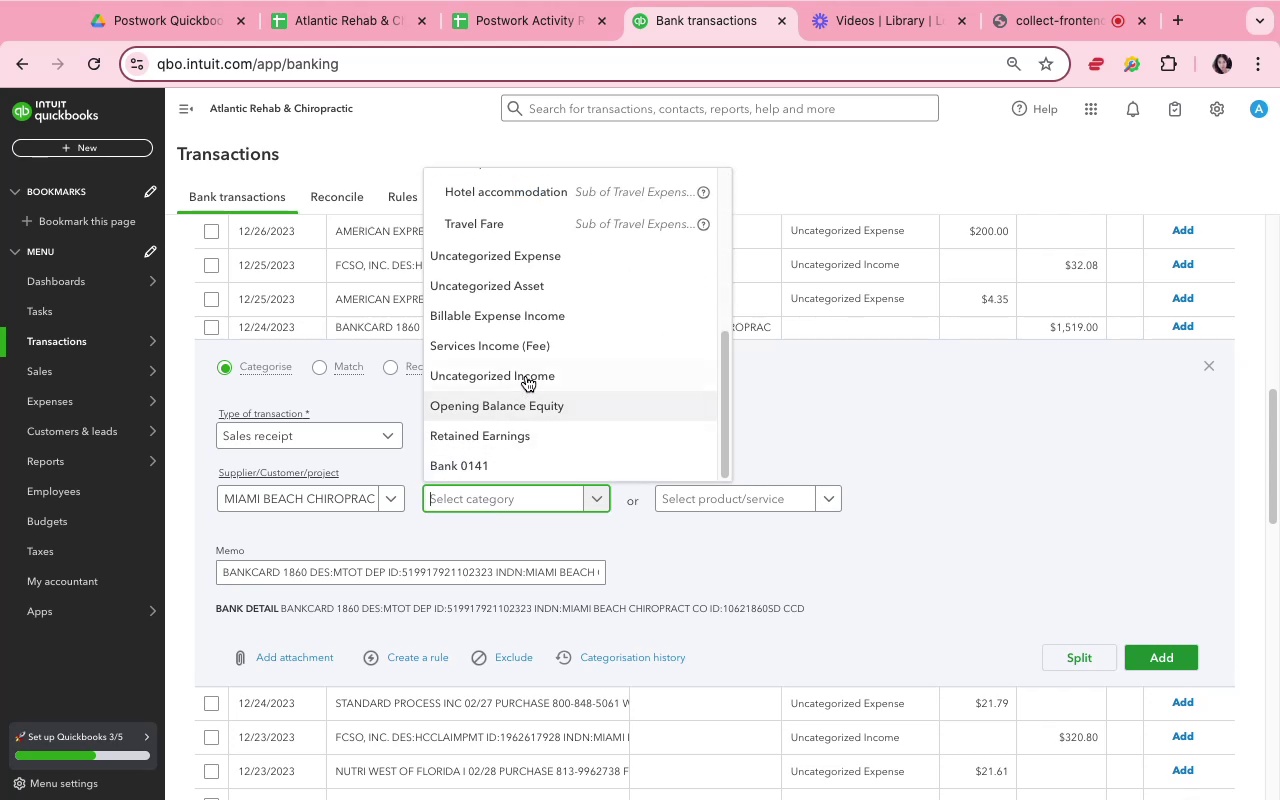 
left_click([533, 345])
 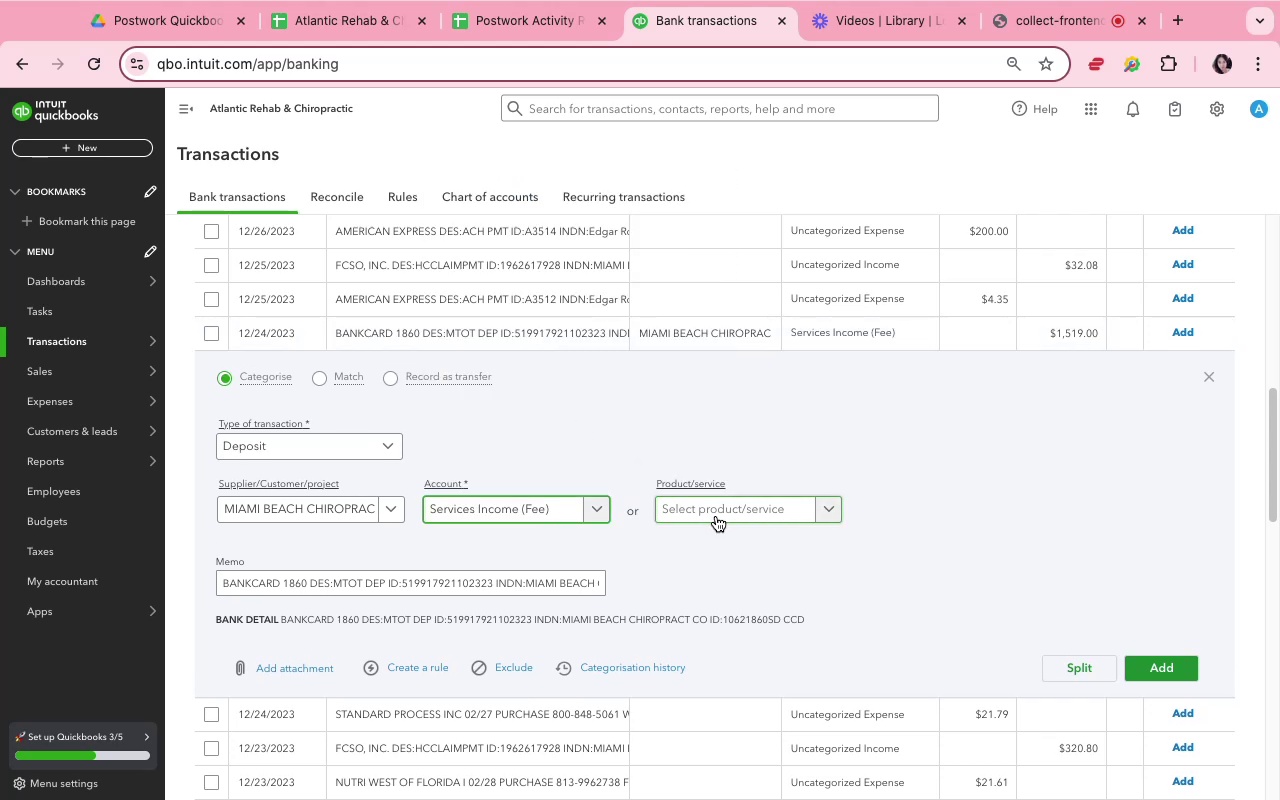 
left_click([716, 516])
 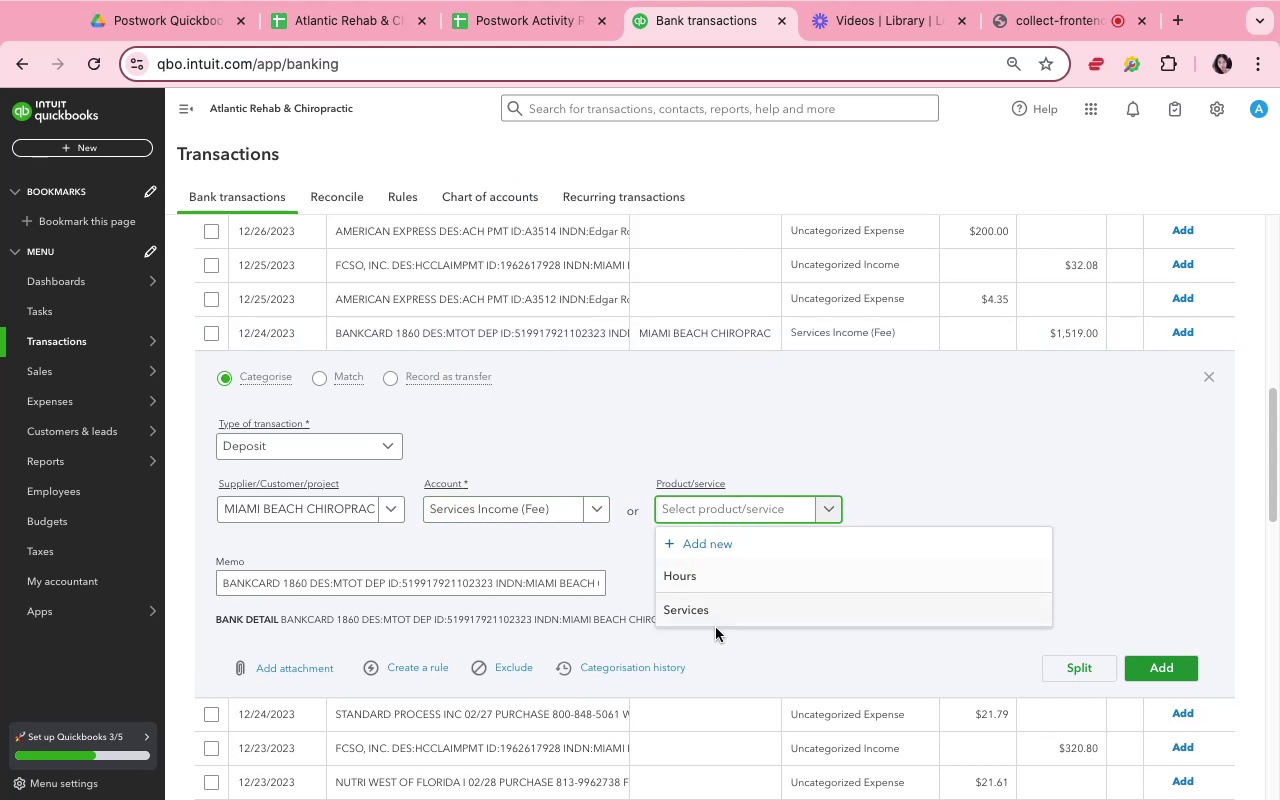 
left_click([714, 613])
 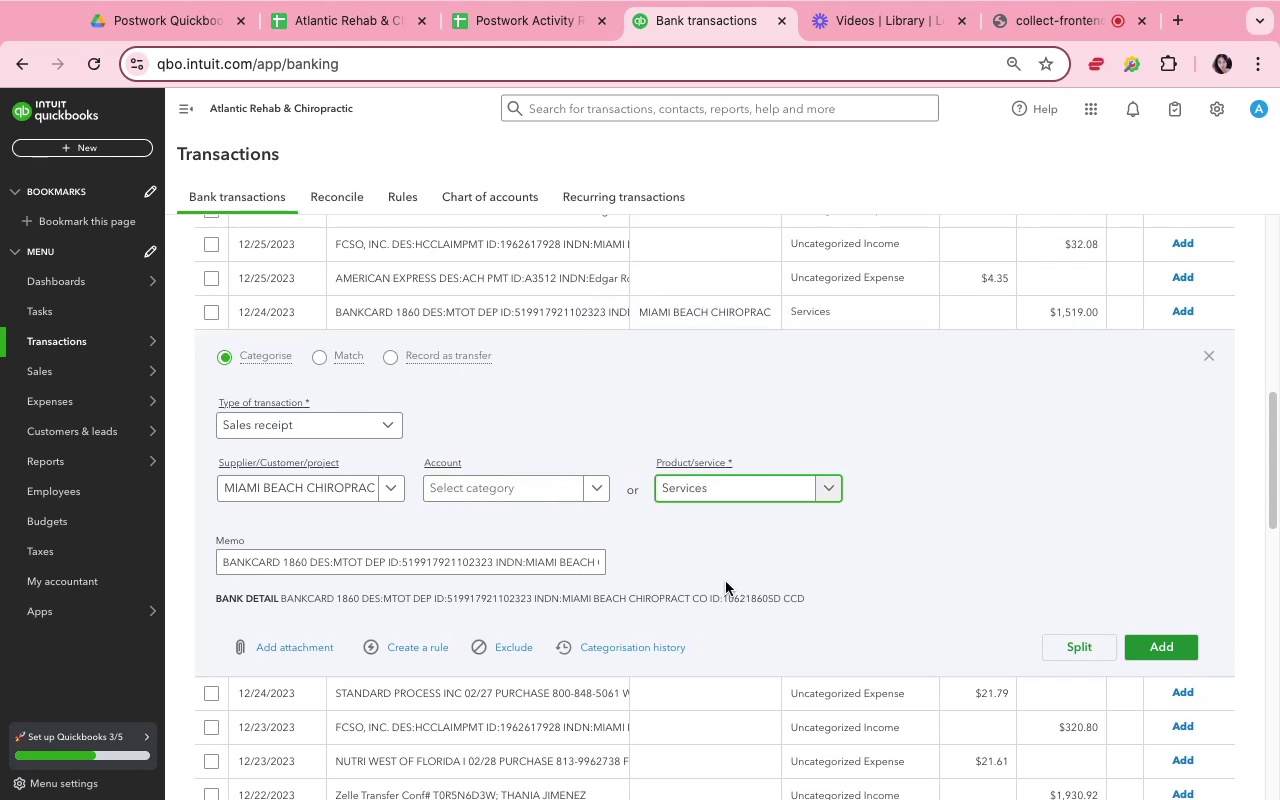 
left_click([740, 553])
 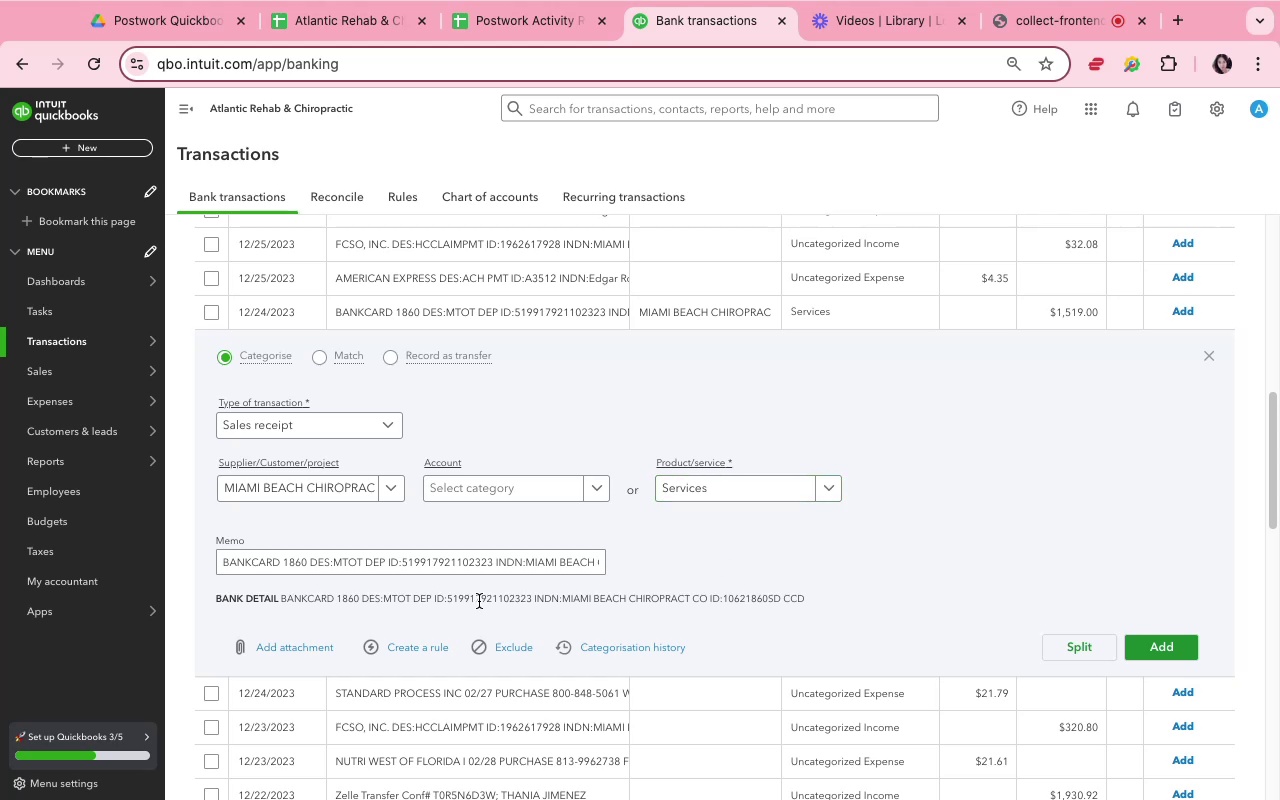 
wait(7.31)
 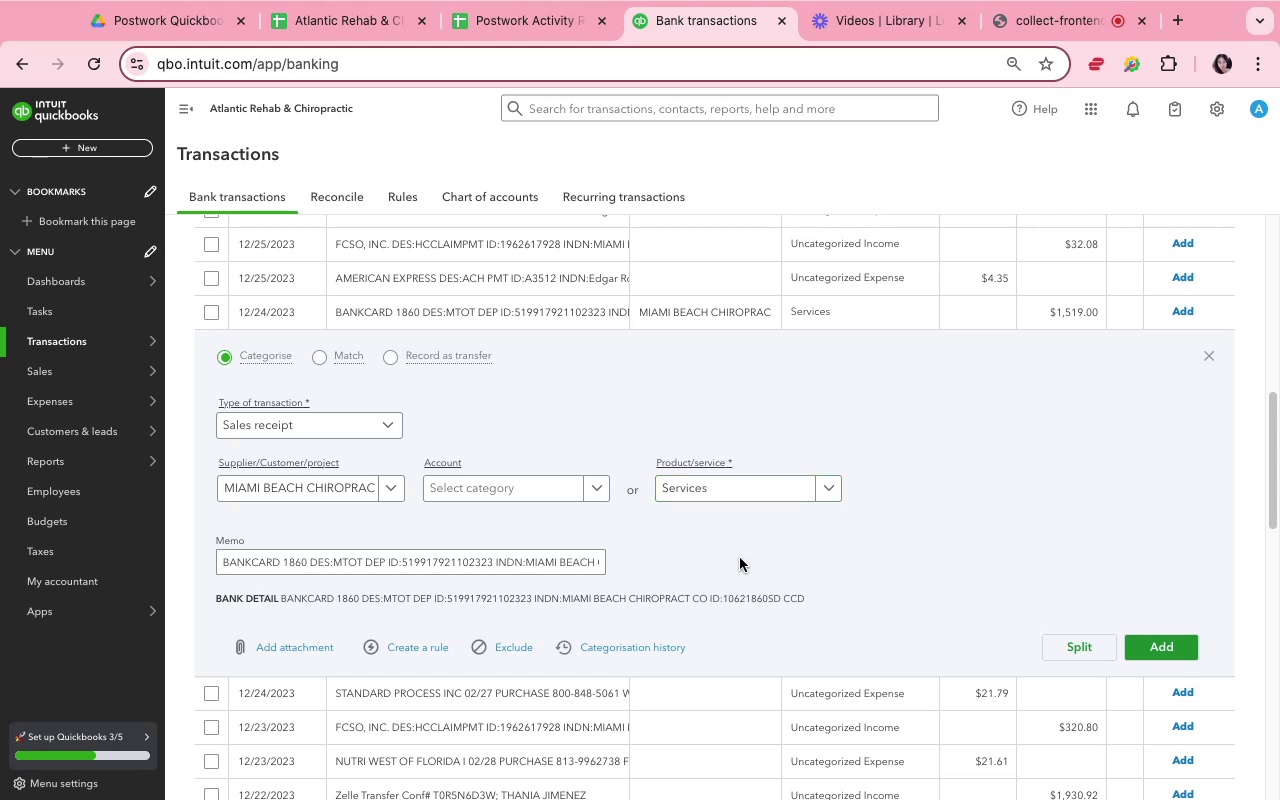 
left_click_drag(start_coordinate=[425, 648], to_coordinate=[479, 538])
 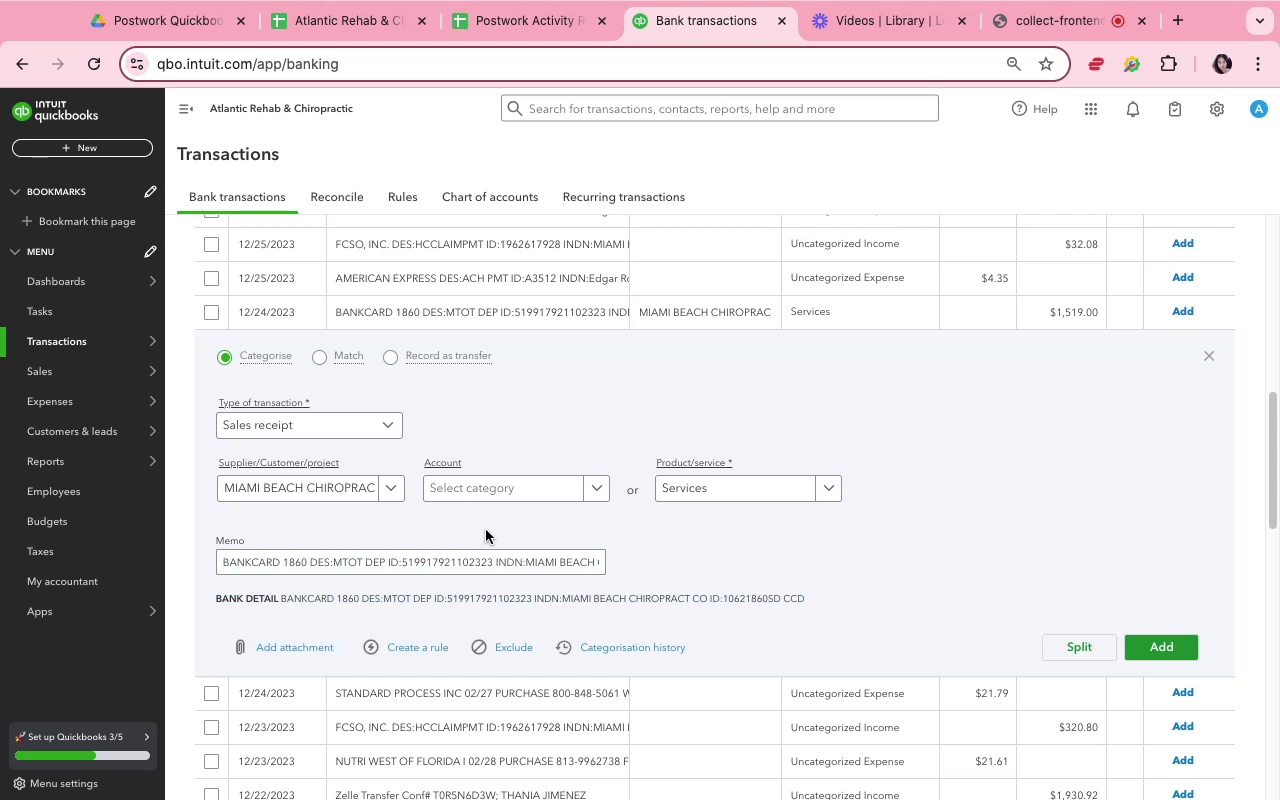 
wait(5.7)
 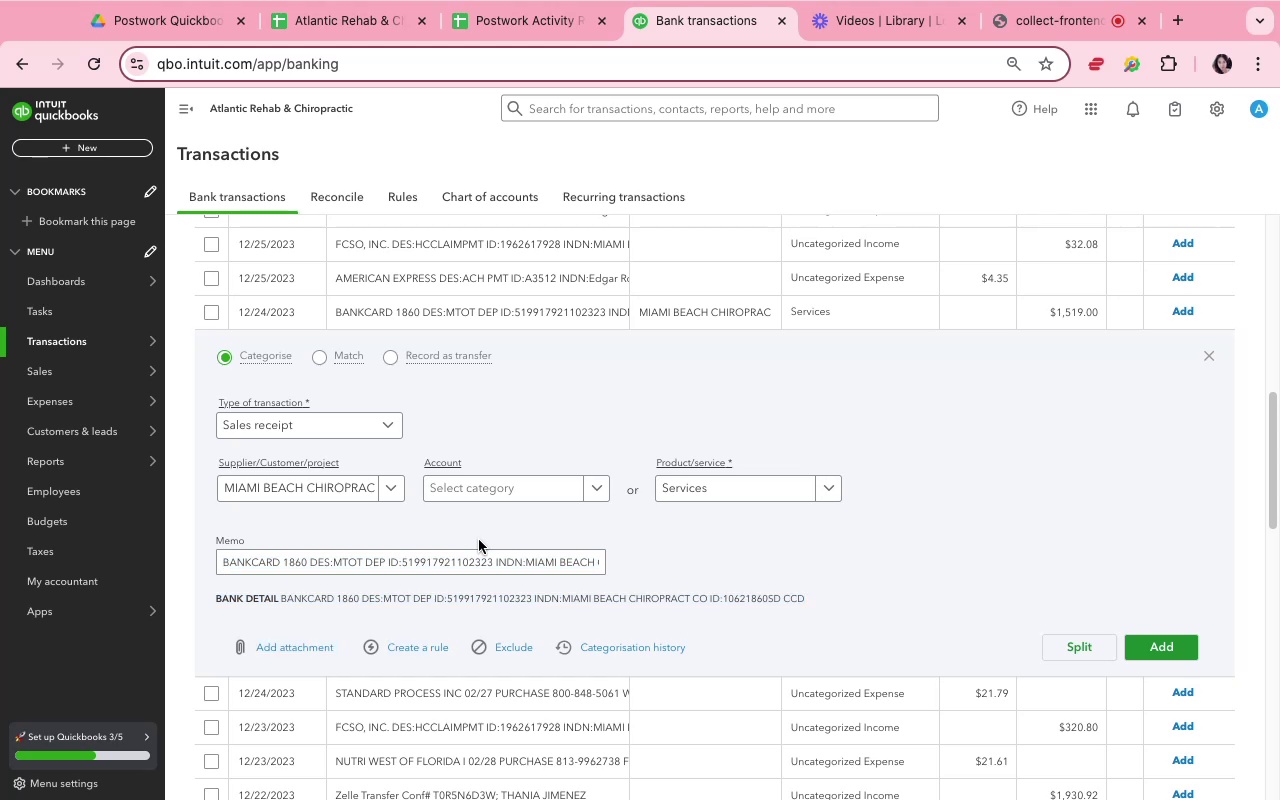 
left_click([590, 496])
 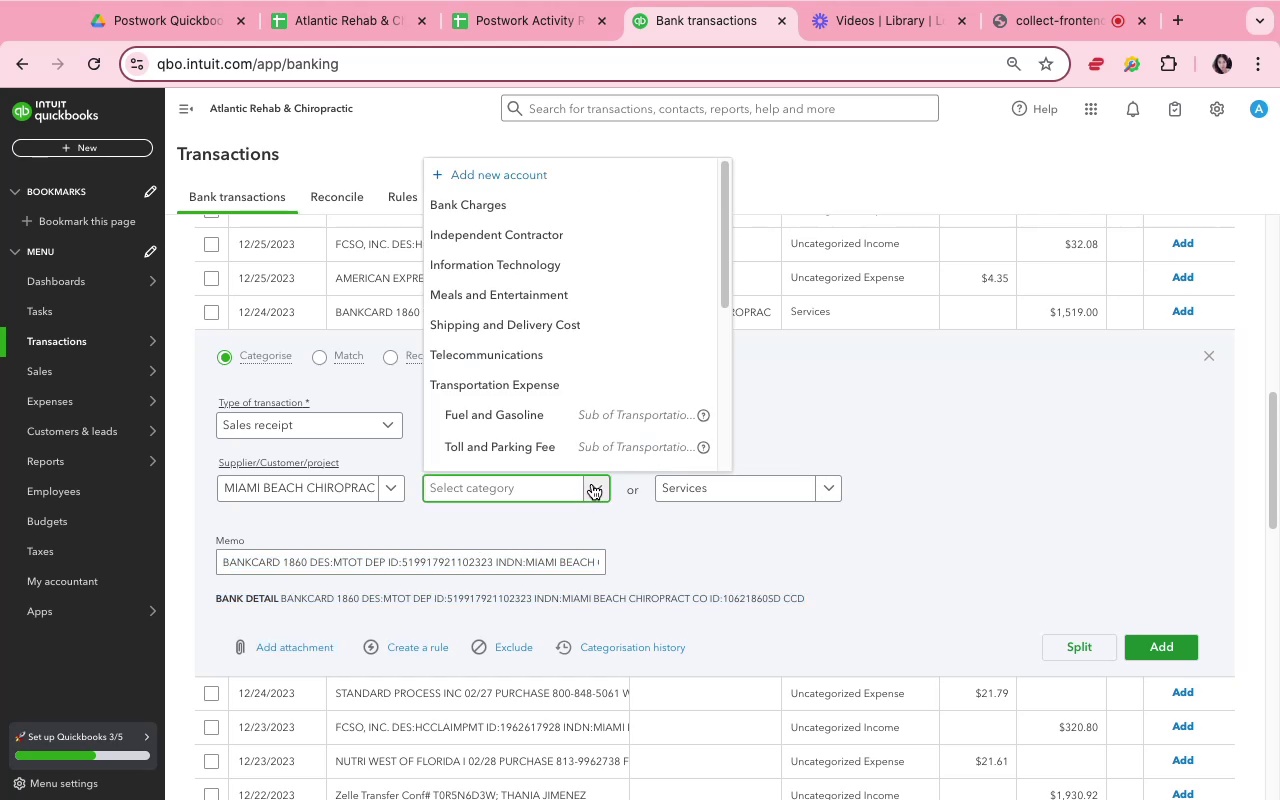 
scroll: coordinate [592, 415], scroll_direction: down, amount: 22.0
 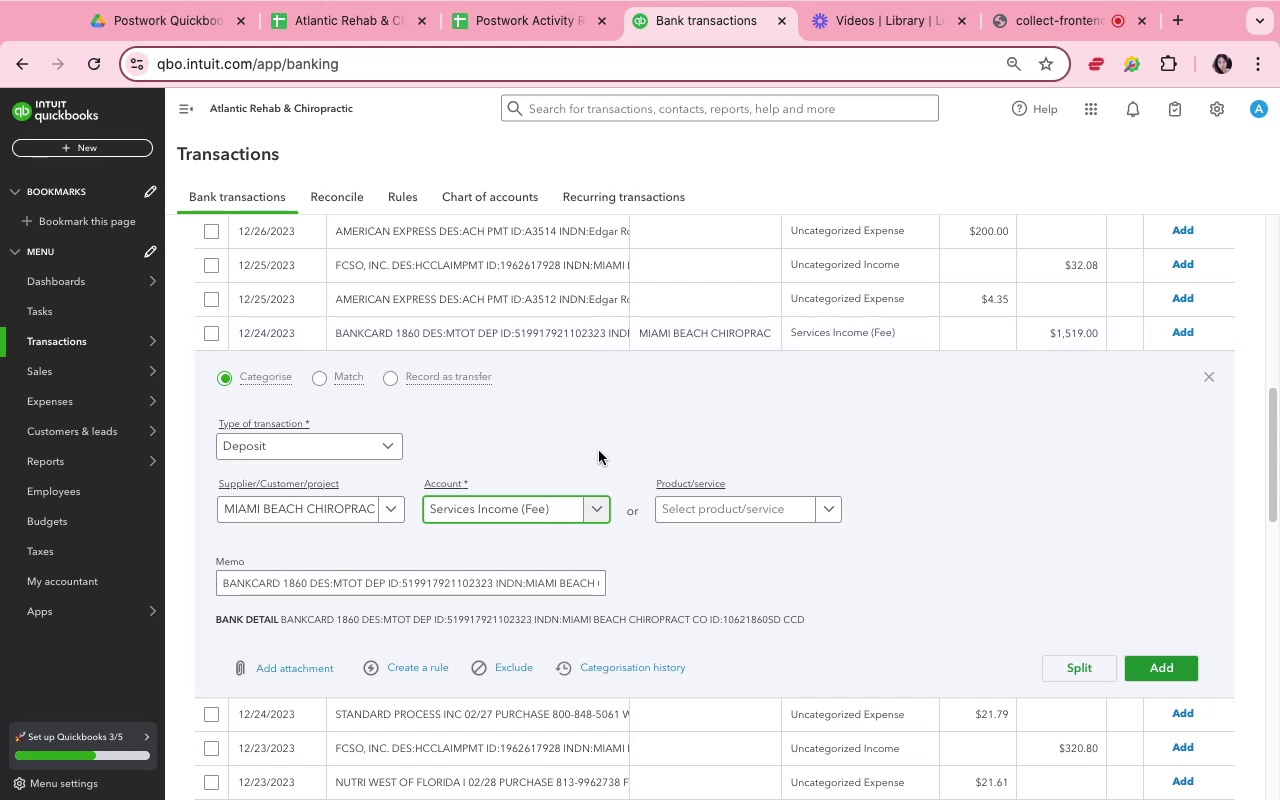 
wait(11.37)
 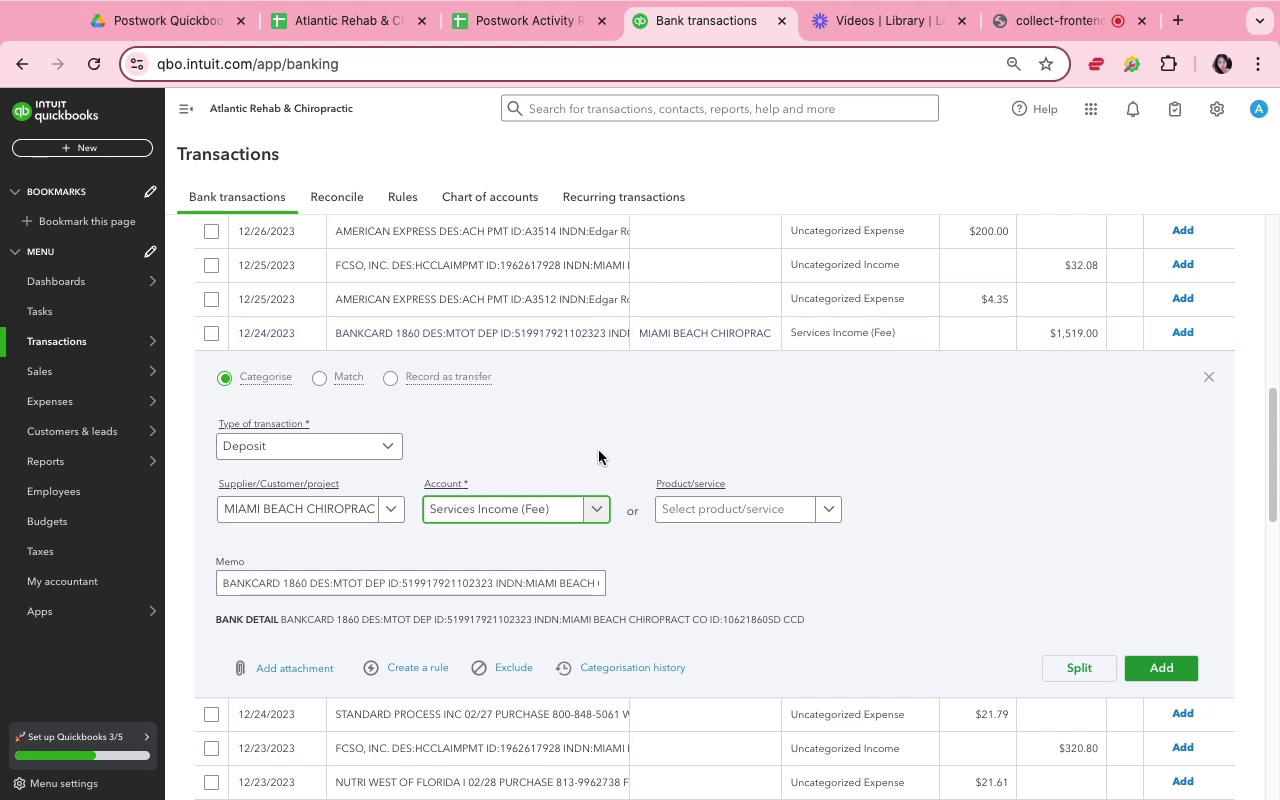 
left_click([390, 443])
 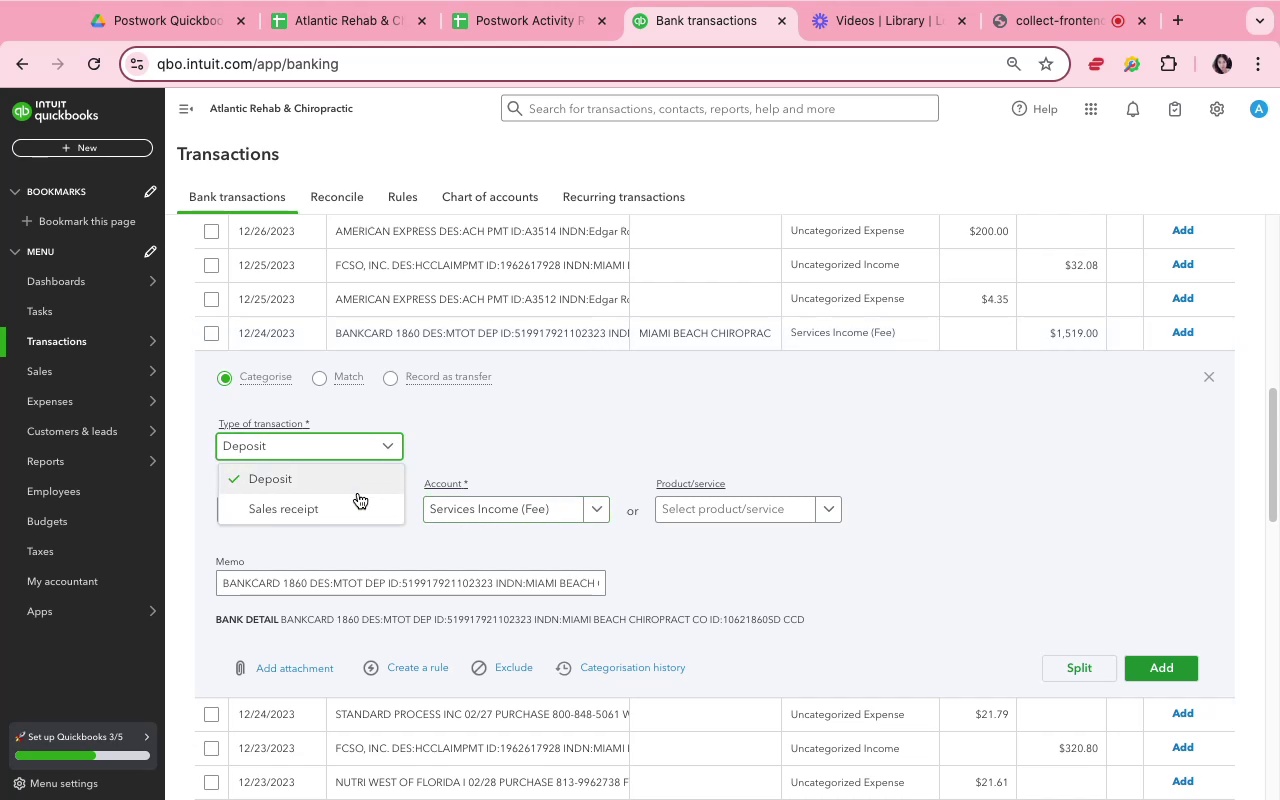 
left_click([356, 506])
 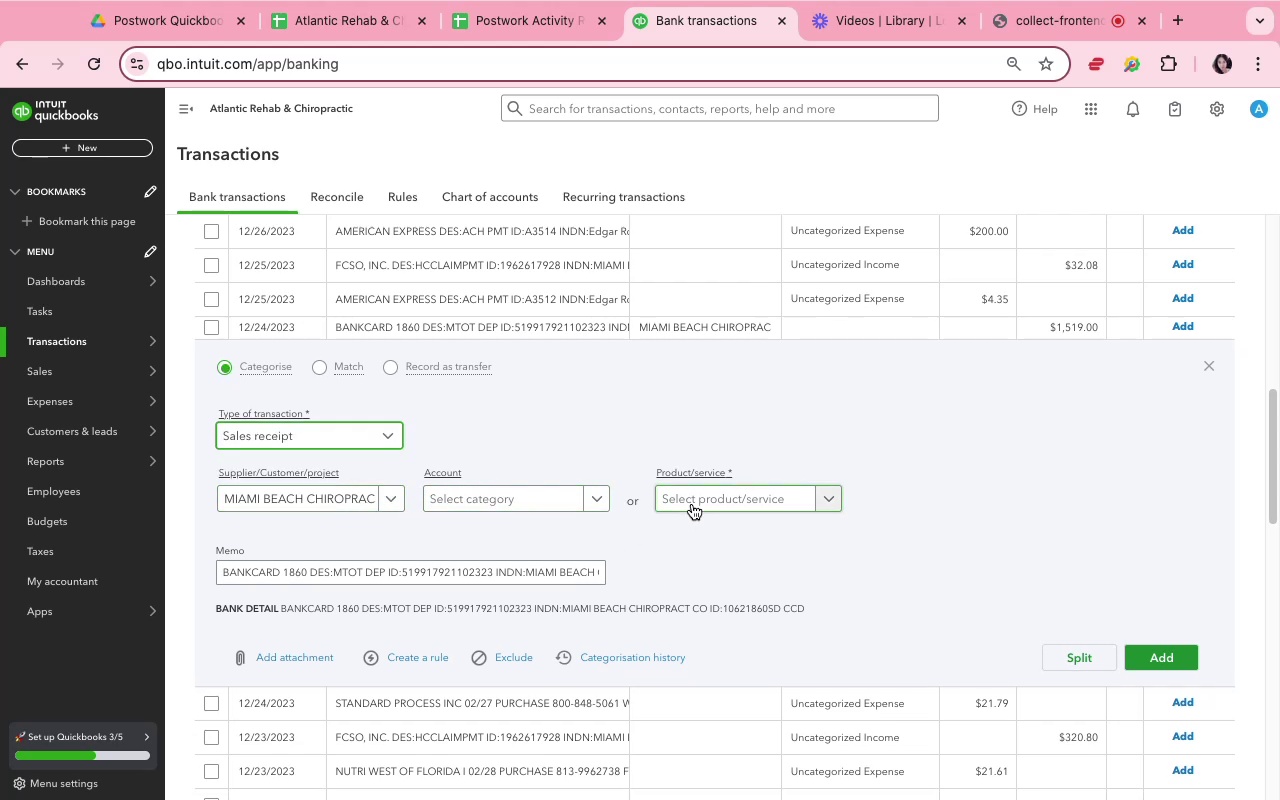 
left_click([692, 504])
 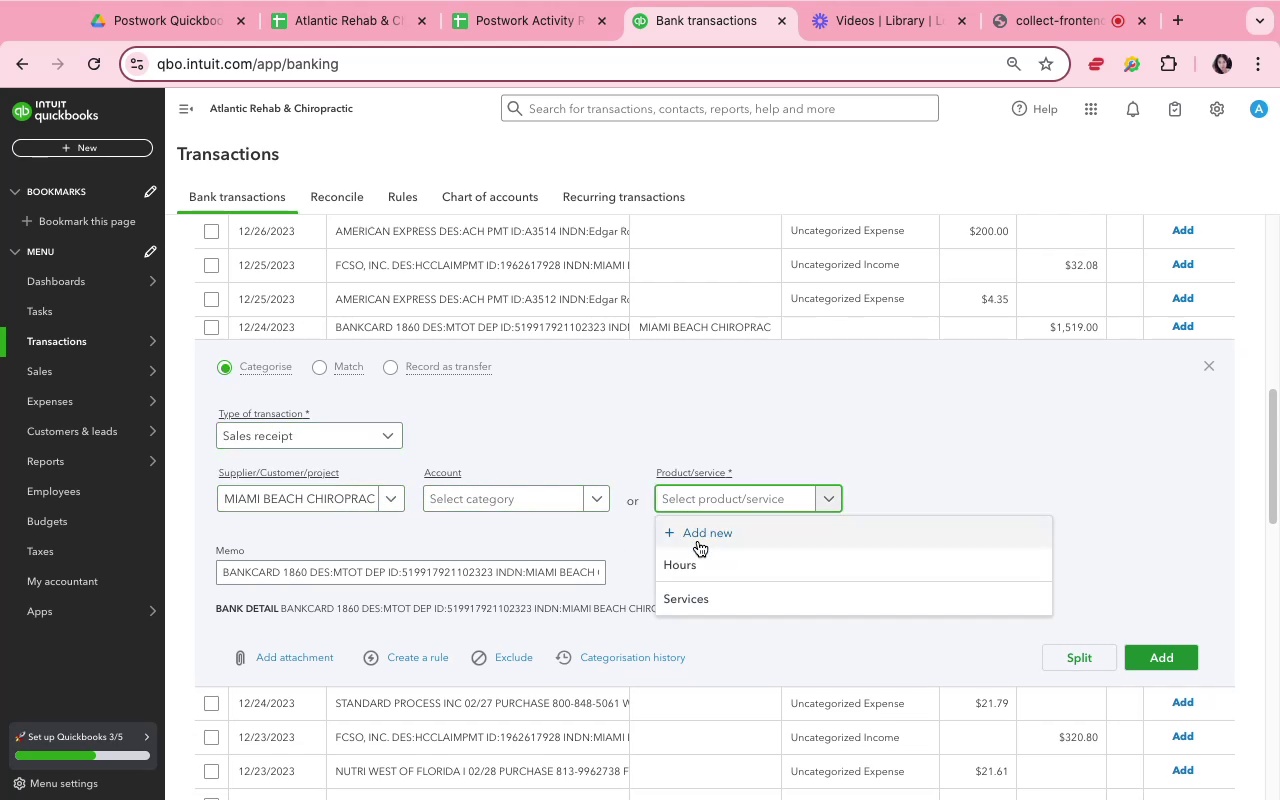 
mouse_move([675, 599])
 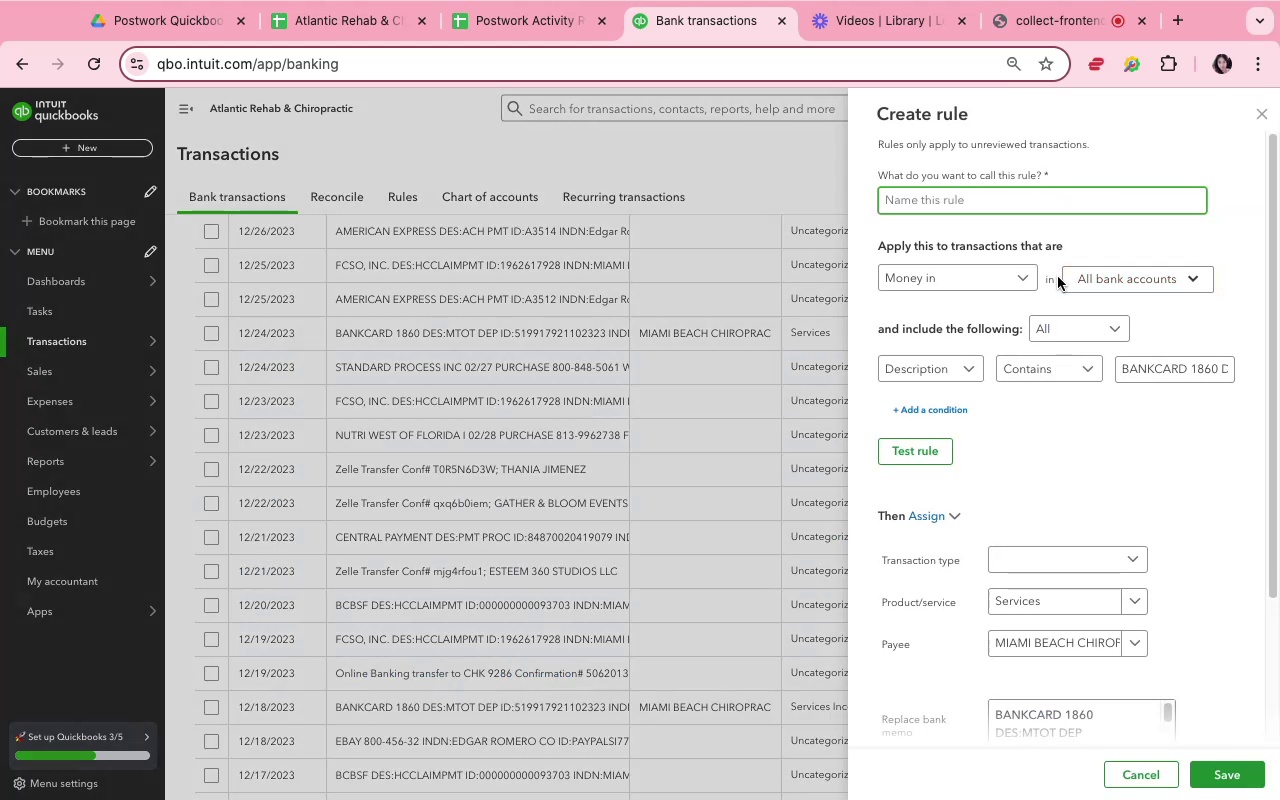 
type(mami)
 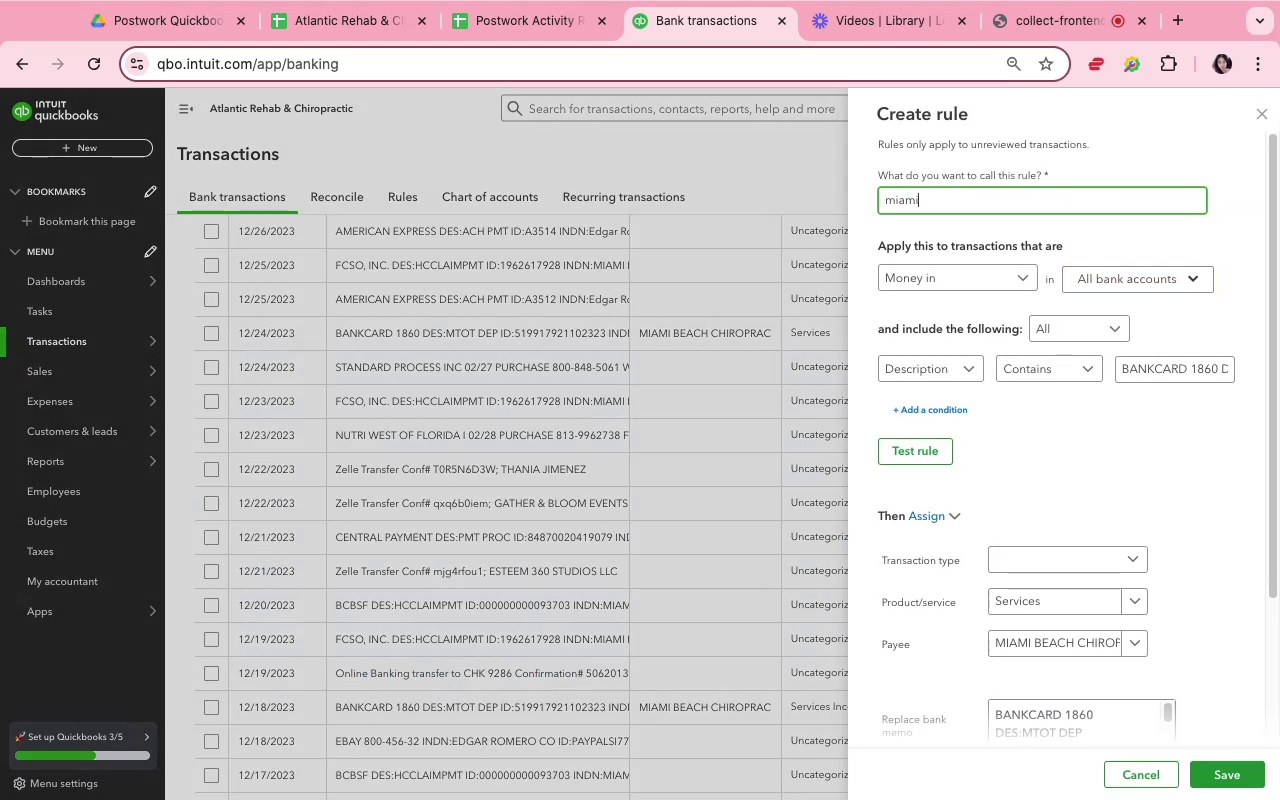 
key(Space)
 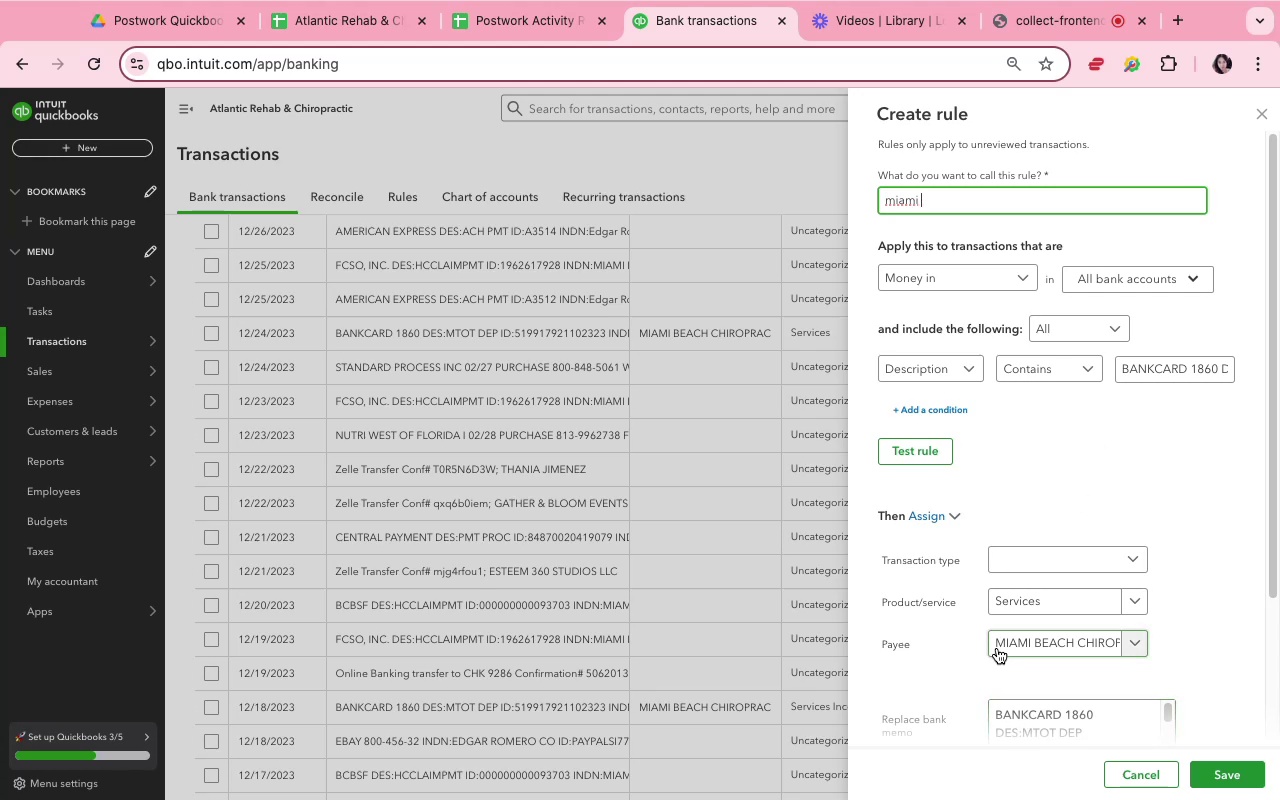 
left_click([996, 643])
 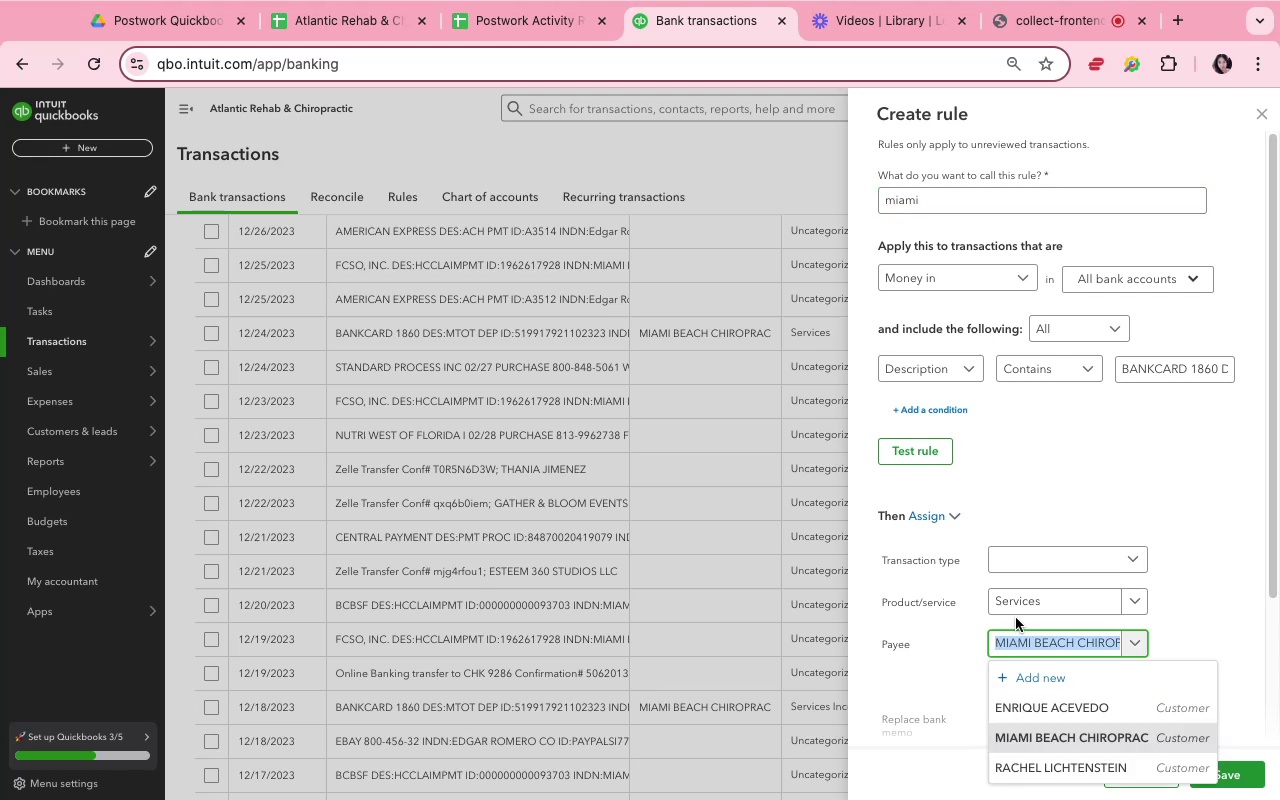 
left_click([1217, 362])
 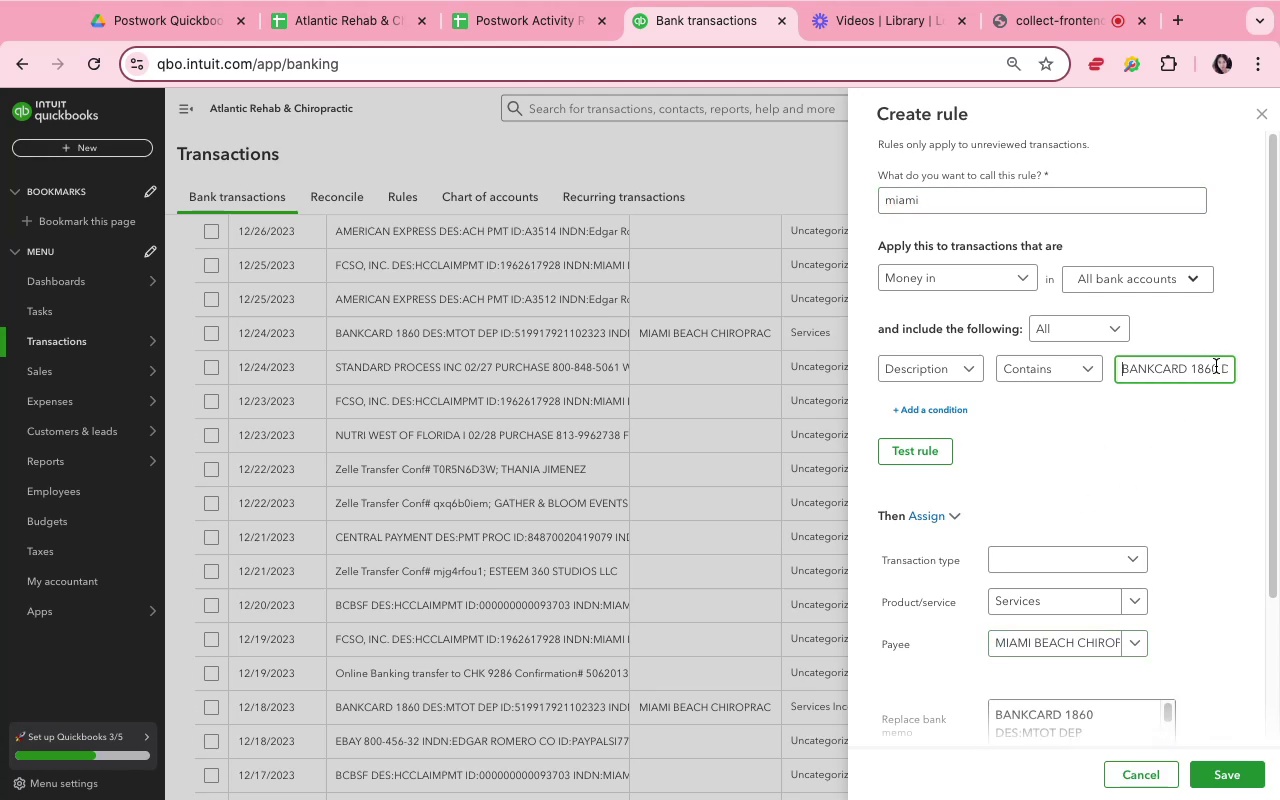 
left_click_drag(start_coordinate=[1212, 368], to_coordinate=[1083, 368])
 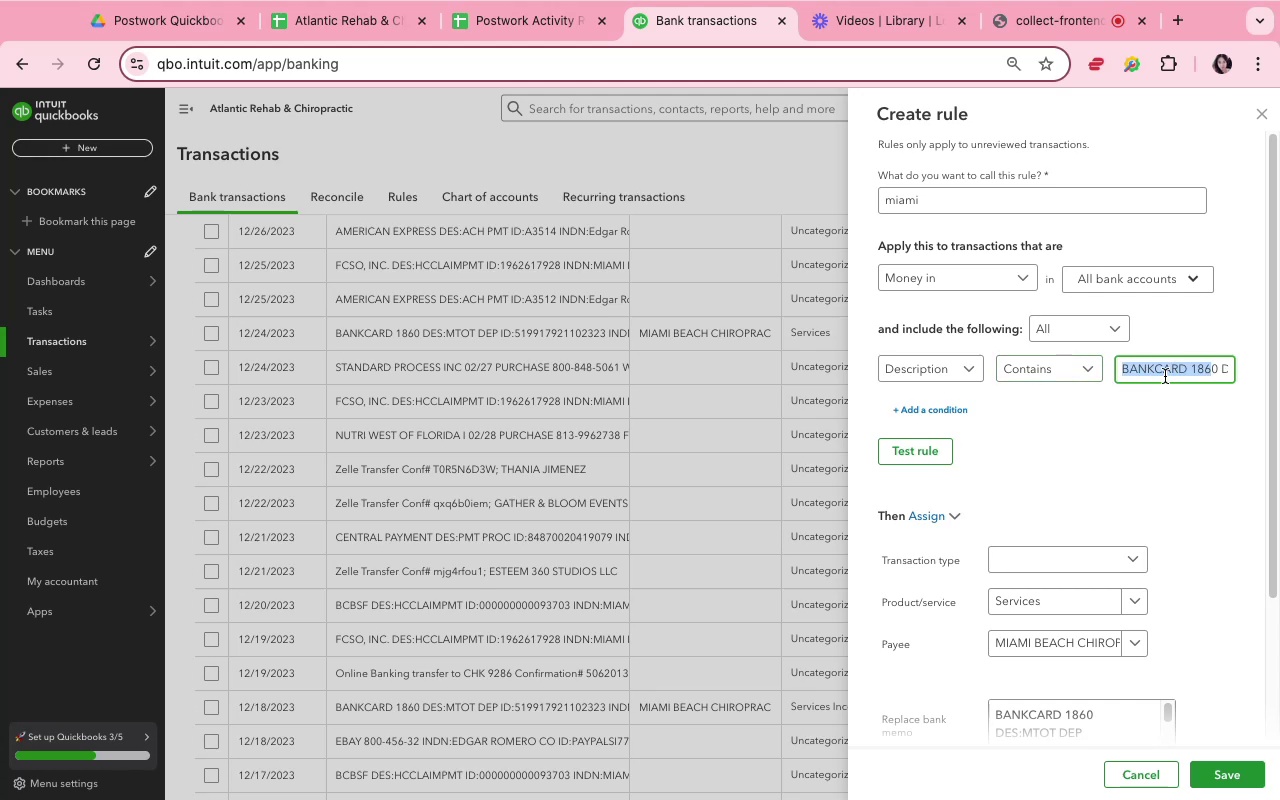 
left_click([1169, 375])
 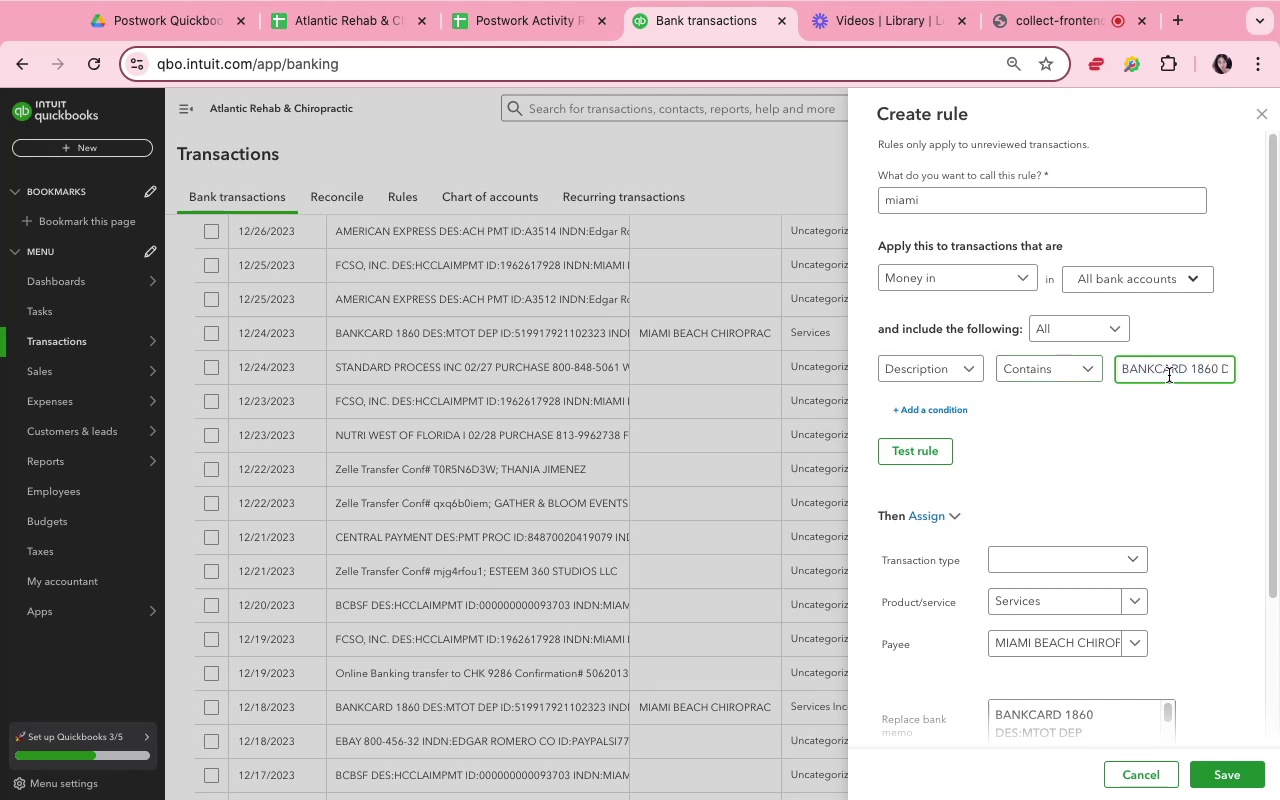 
key(Meta+Shift+ArrowRight)
 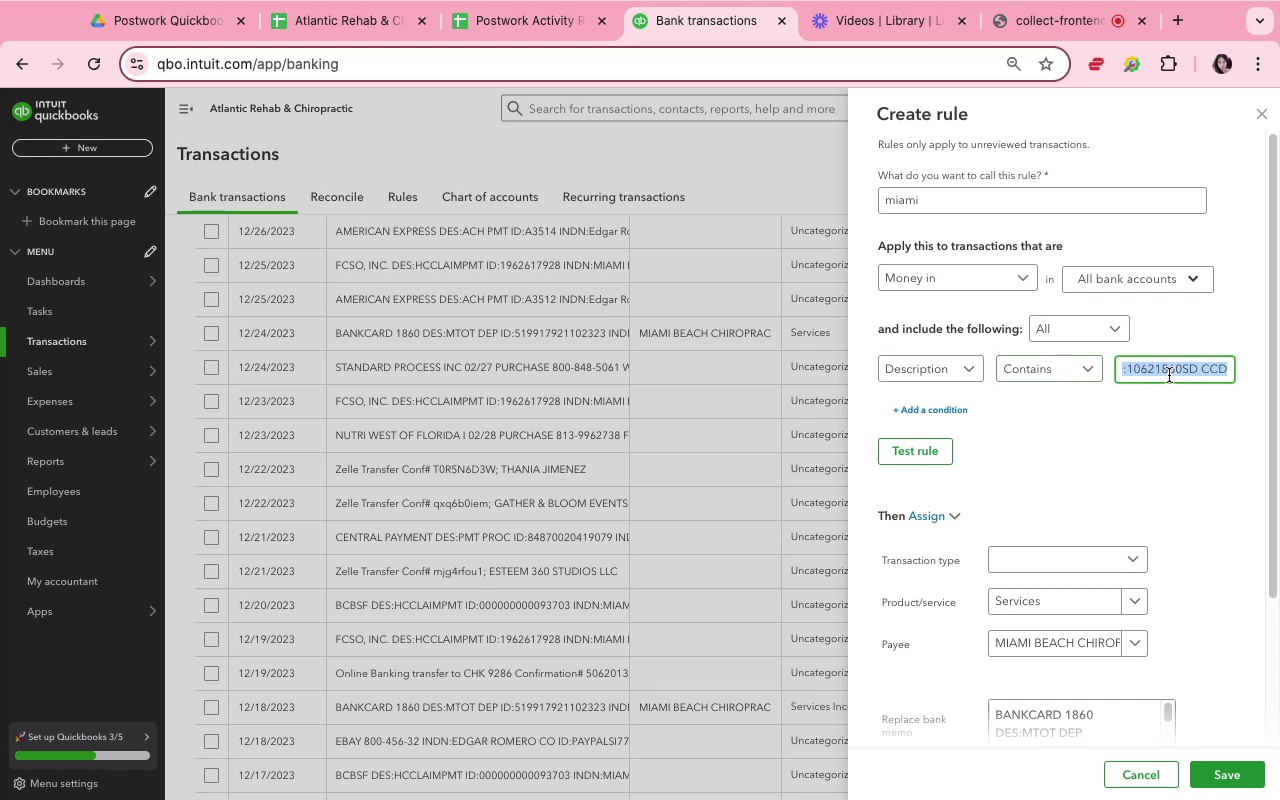 
key(ArrowRight)
 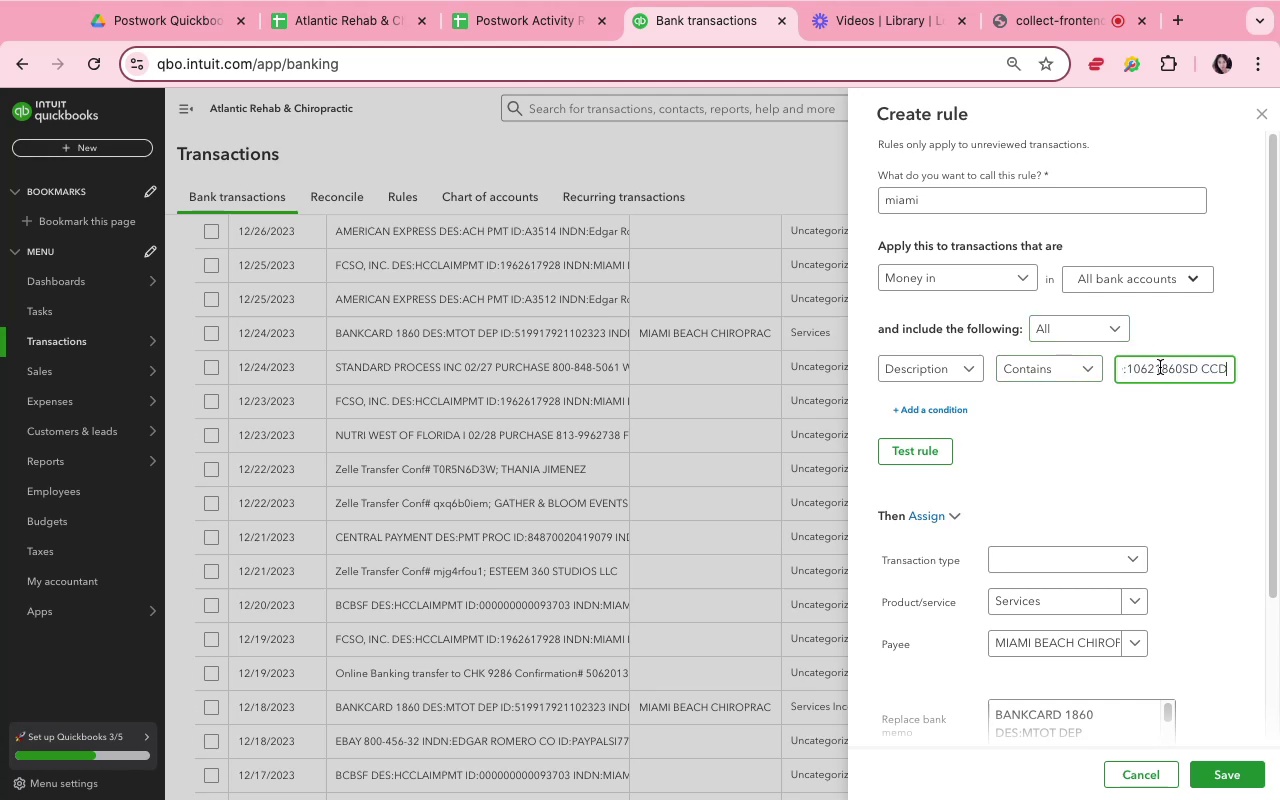 
hold_key(key=ArrowLeft, duration=1.51)
 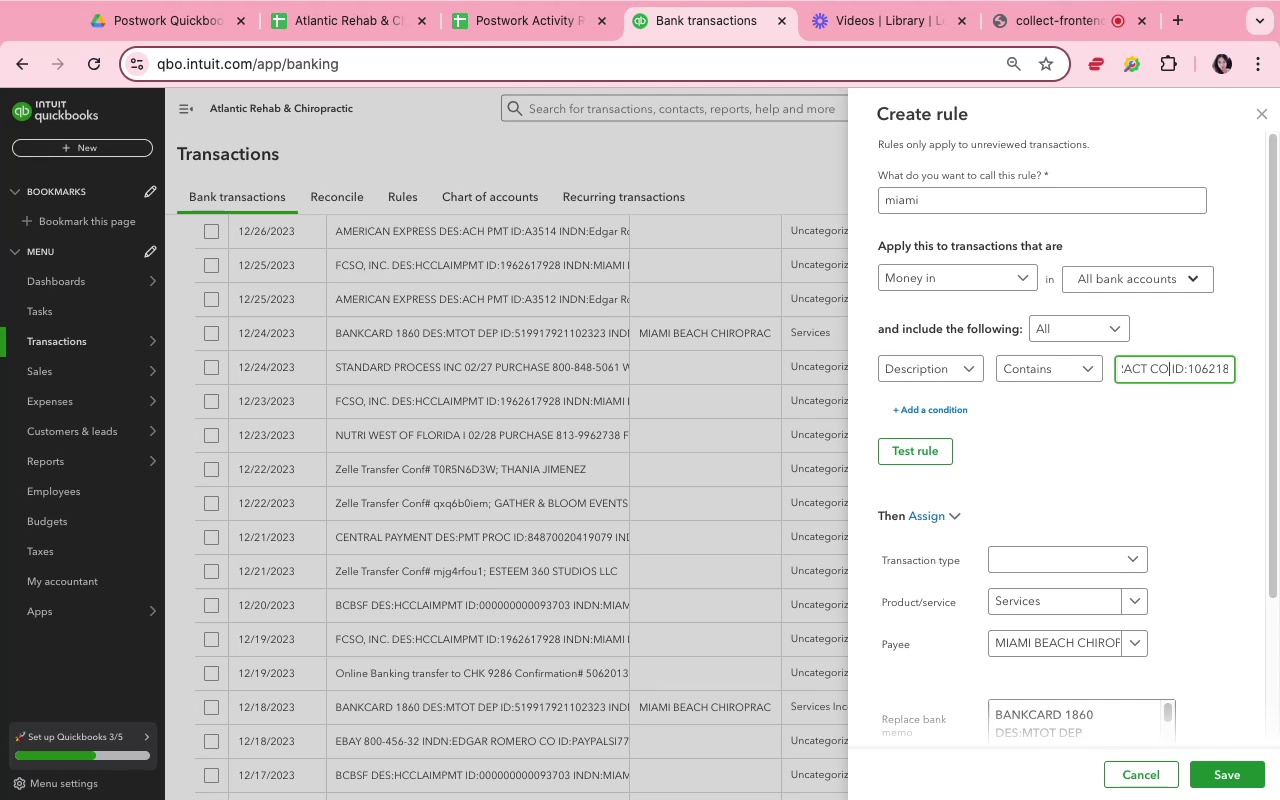 
hold_key(key=ArrowLeft, duration=1.48)
 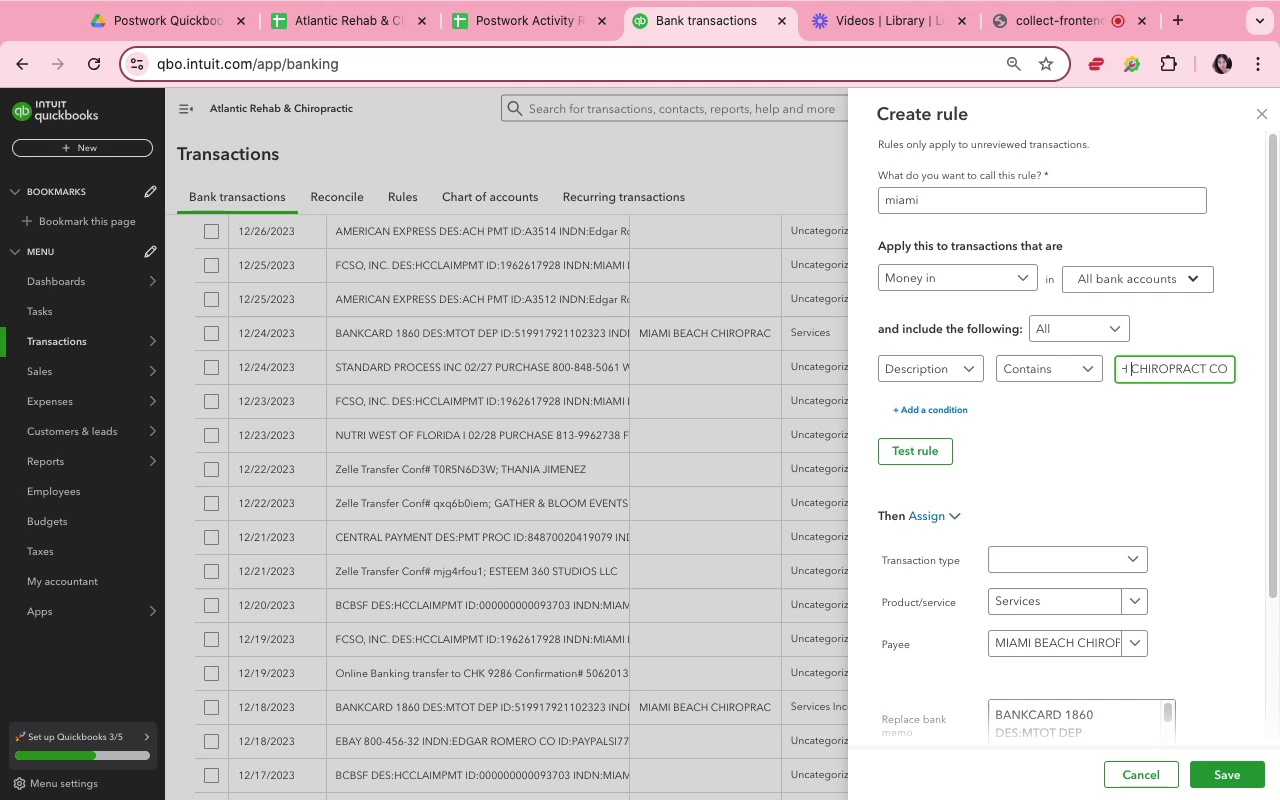 
key(ArrowRight)
 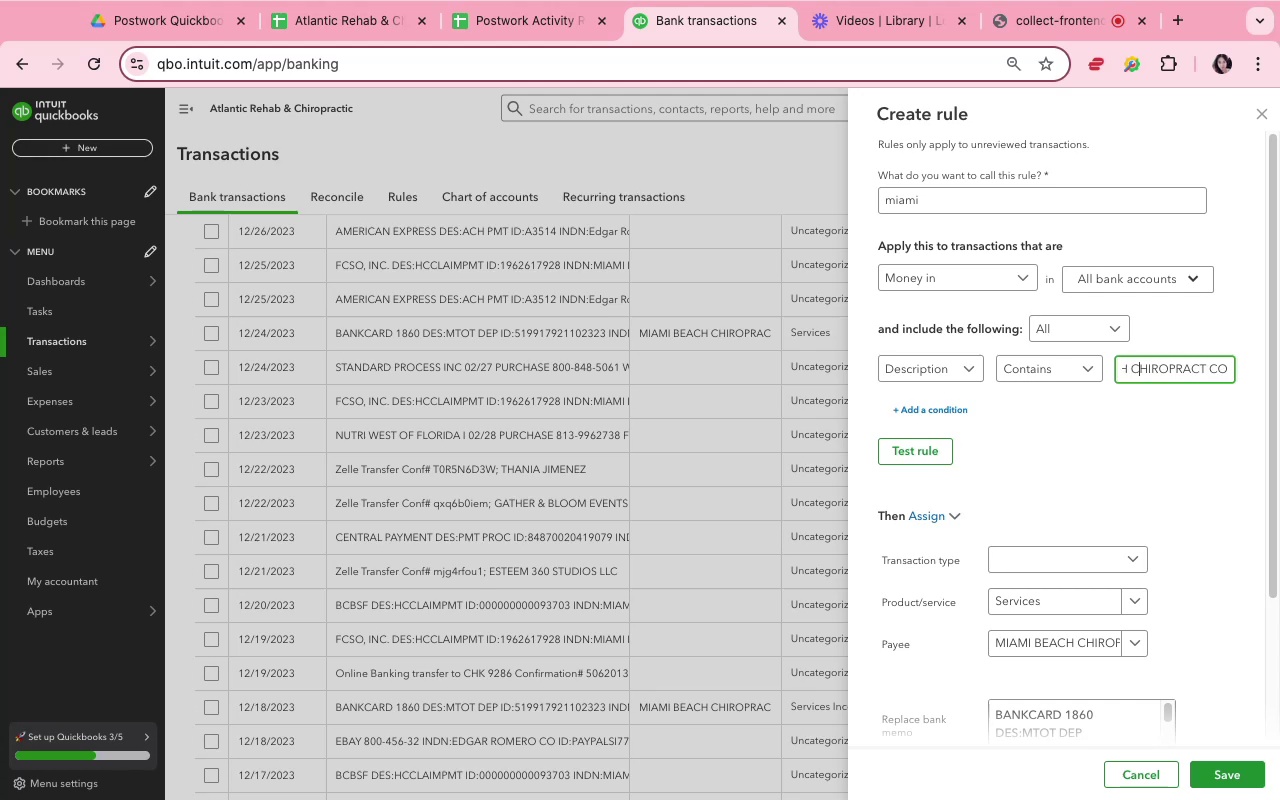 
key(ArrowRight)
 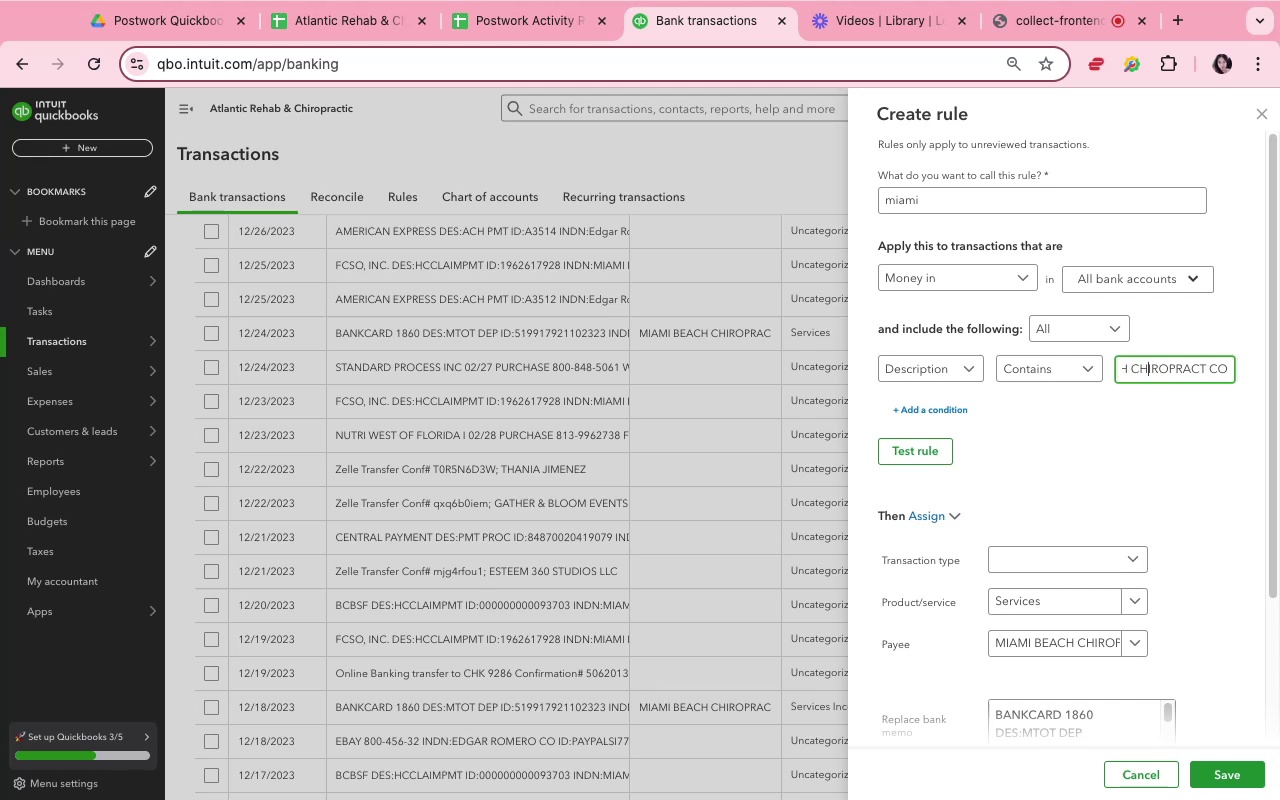 
key(ArrowRight)
 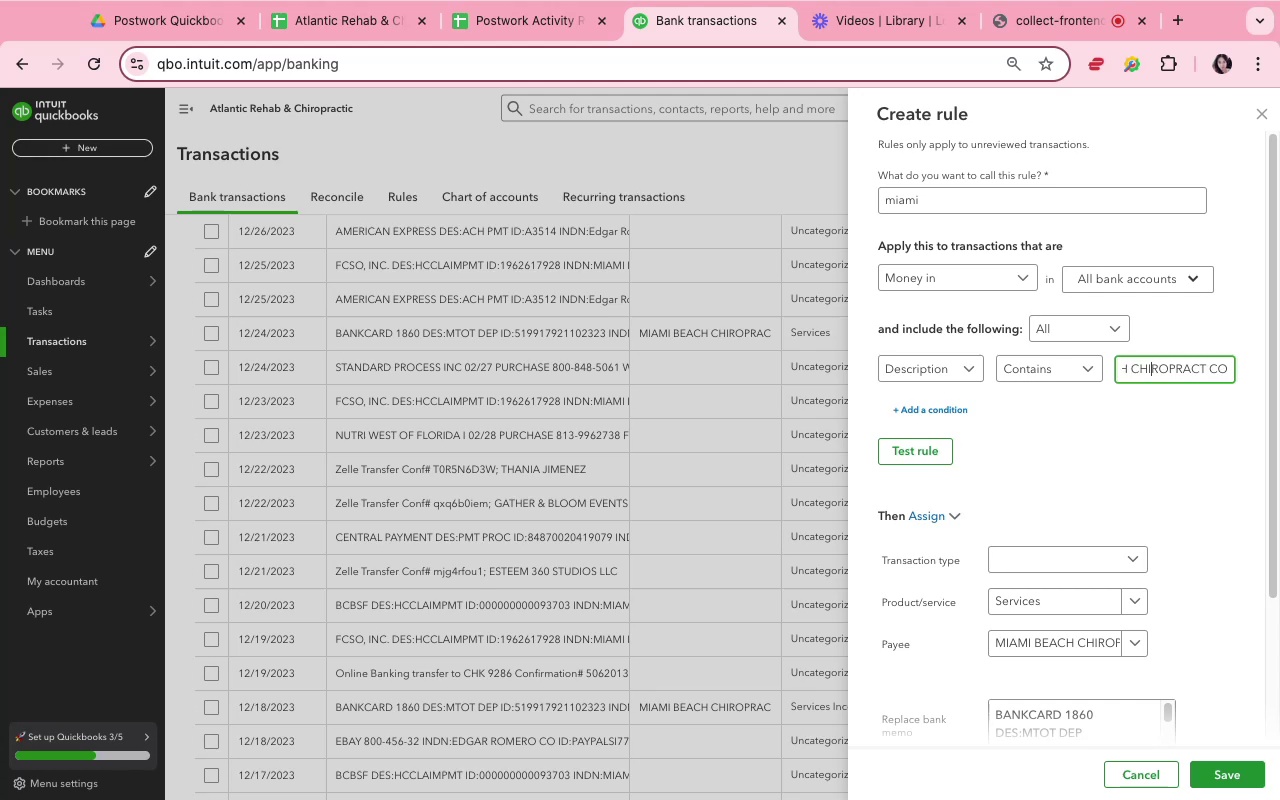 
key(ArrowRight)
 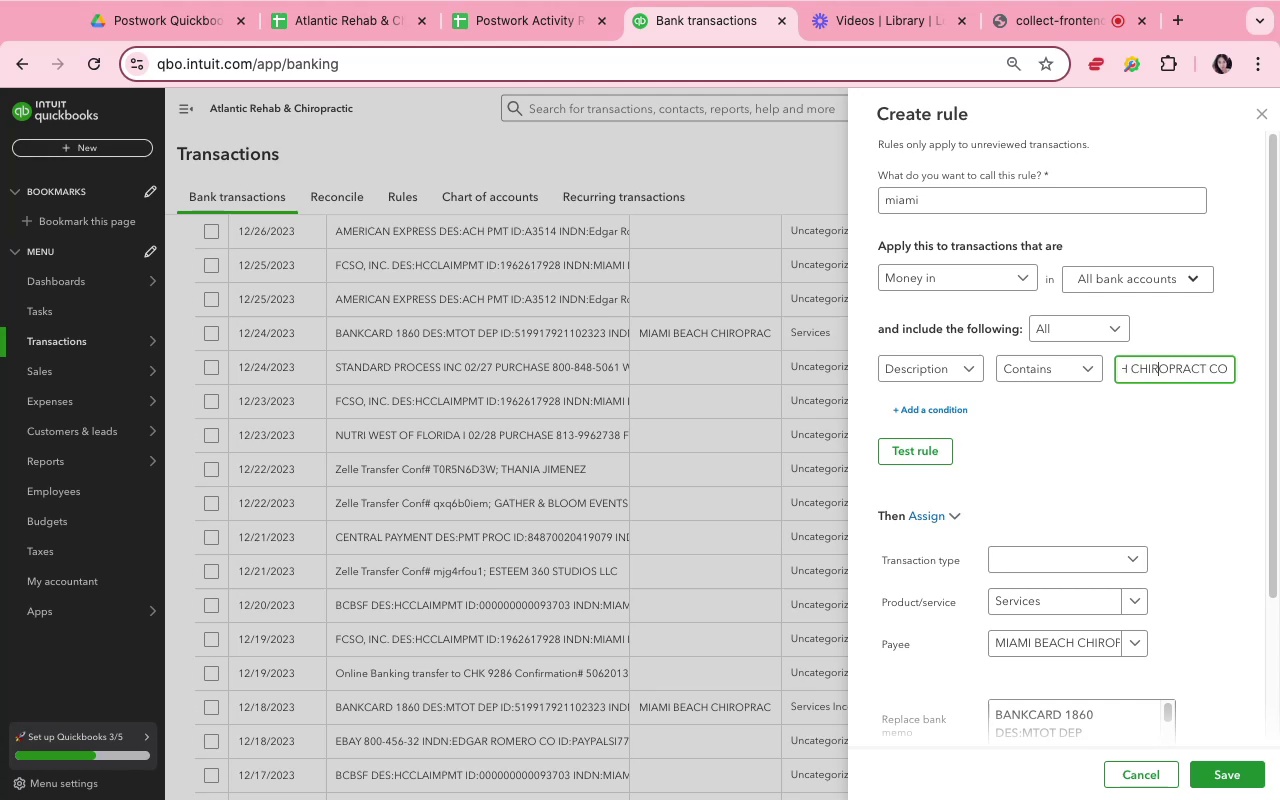 
key(ArrowRight)
 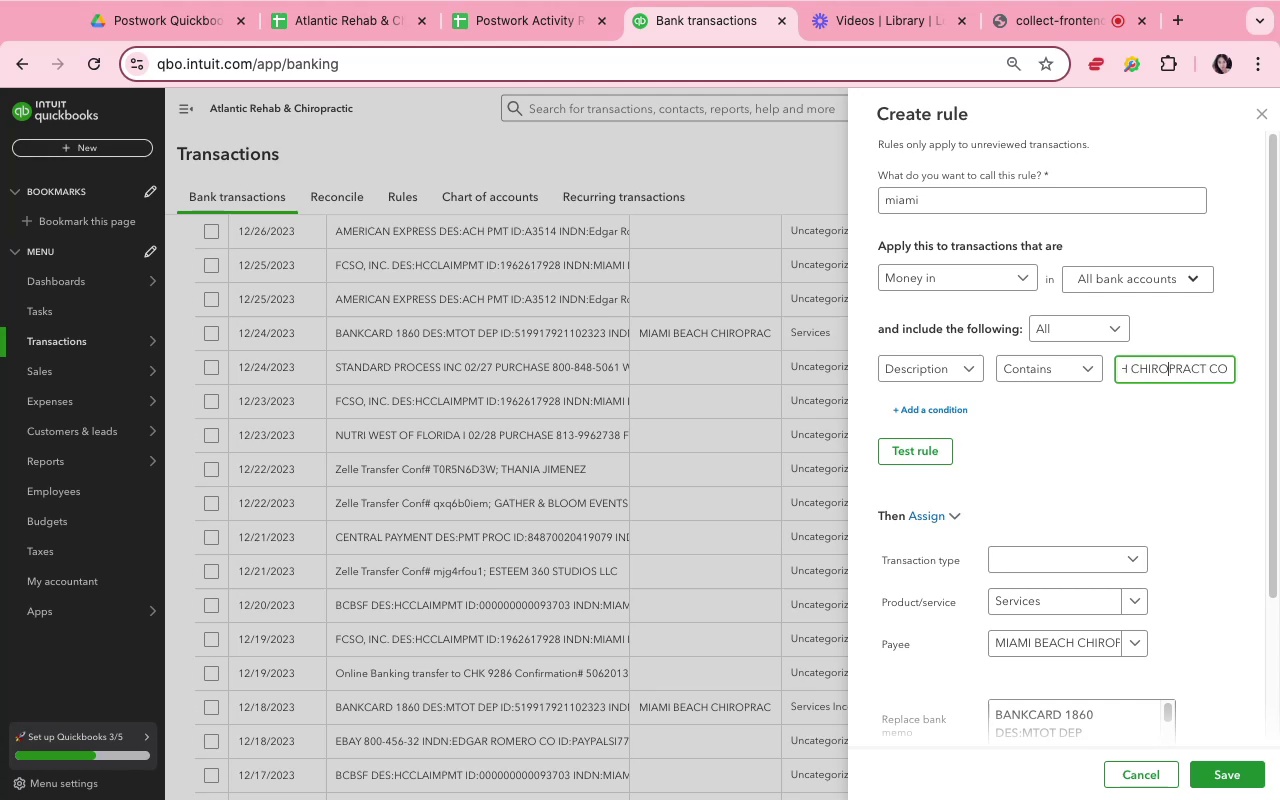 
key(ArrowRight)
 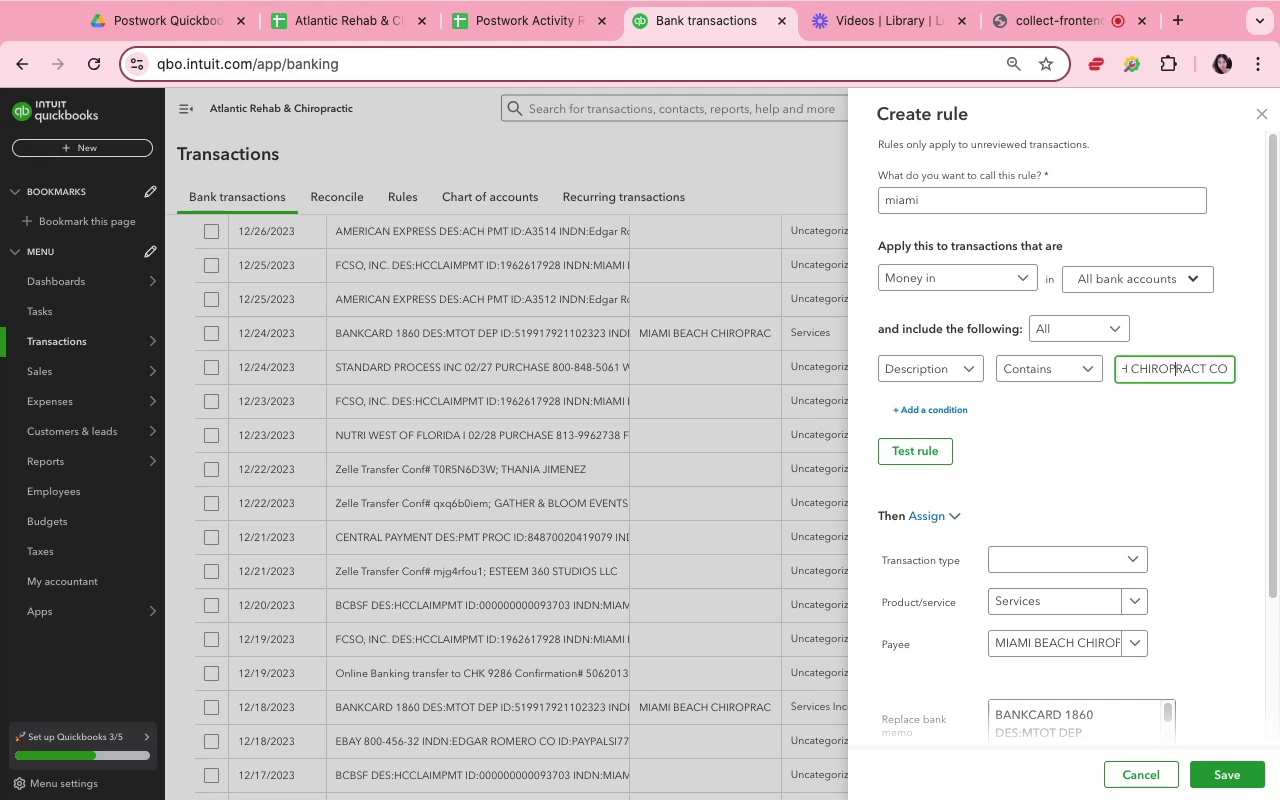 
key(ArrowRight)
 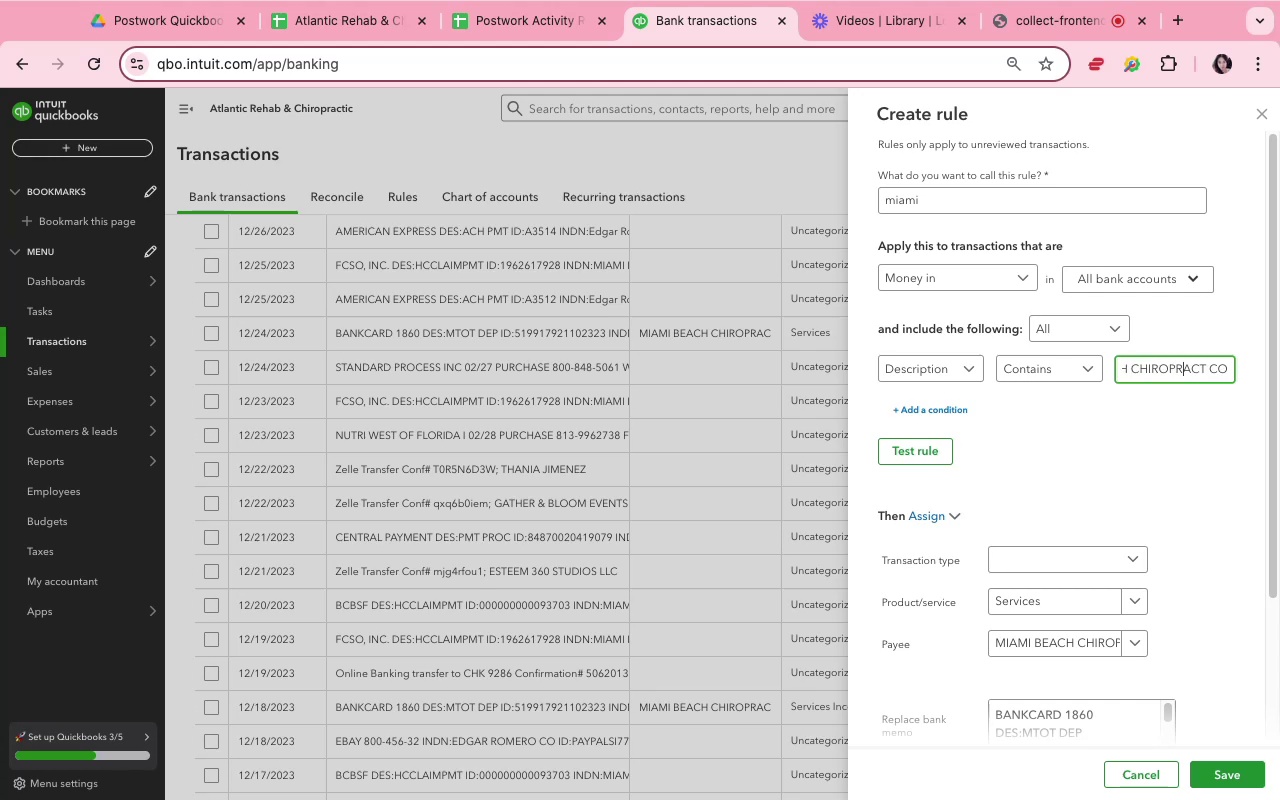 
key(ArrowRight)
 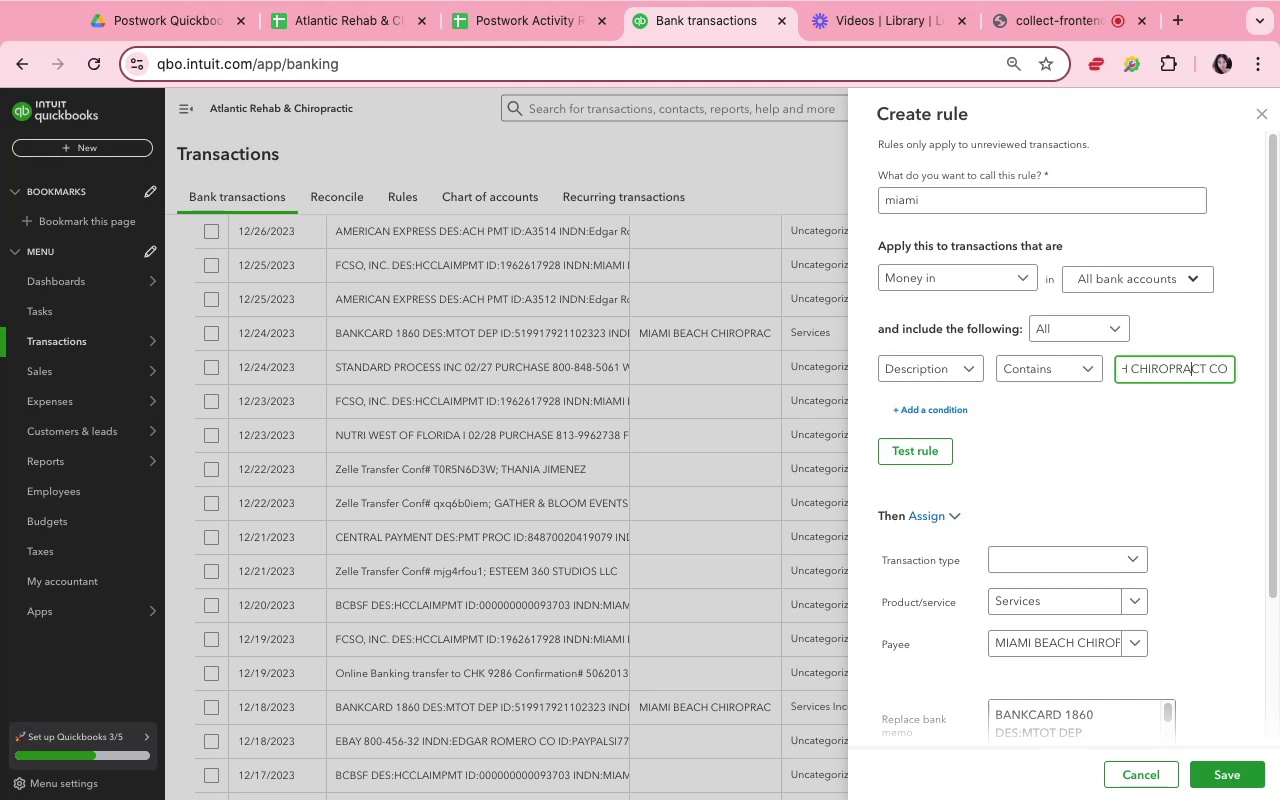 
key(ArrowRight)
 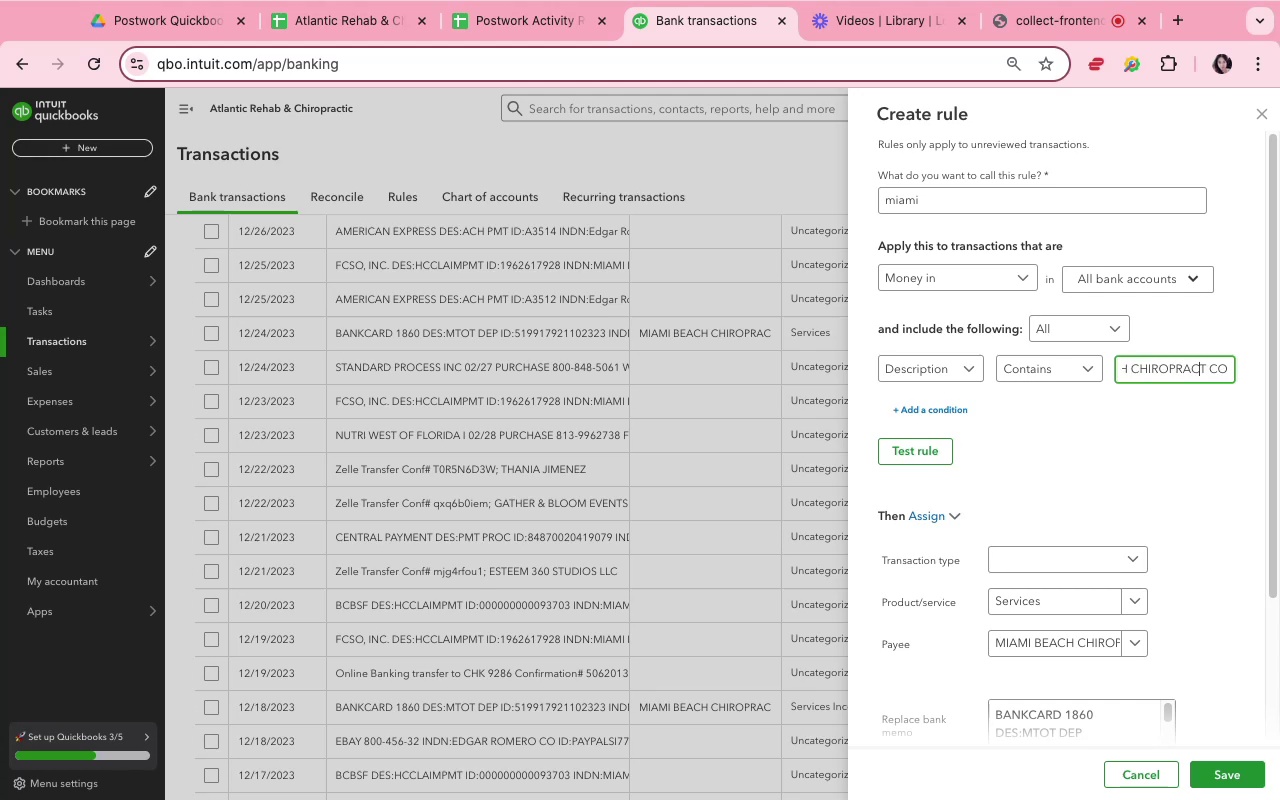 
key(ArrowRight)
 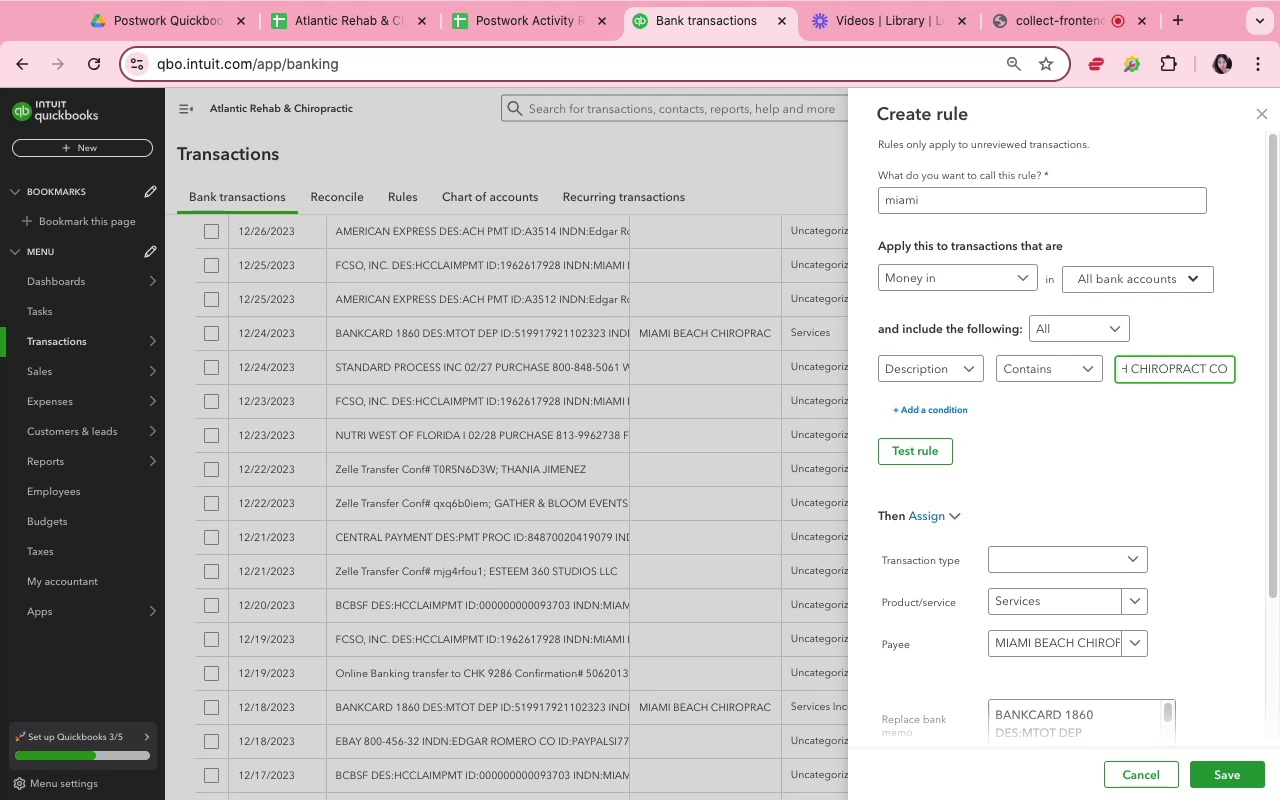 
key(Meta+Shift+ArrowRight)
 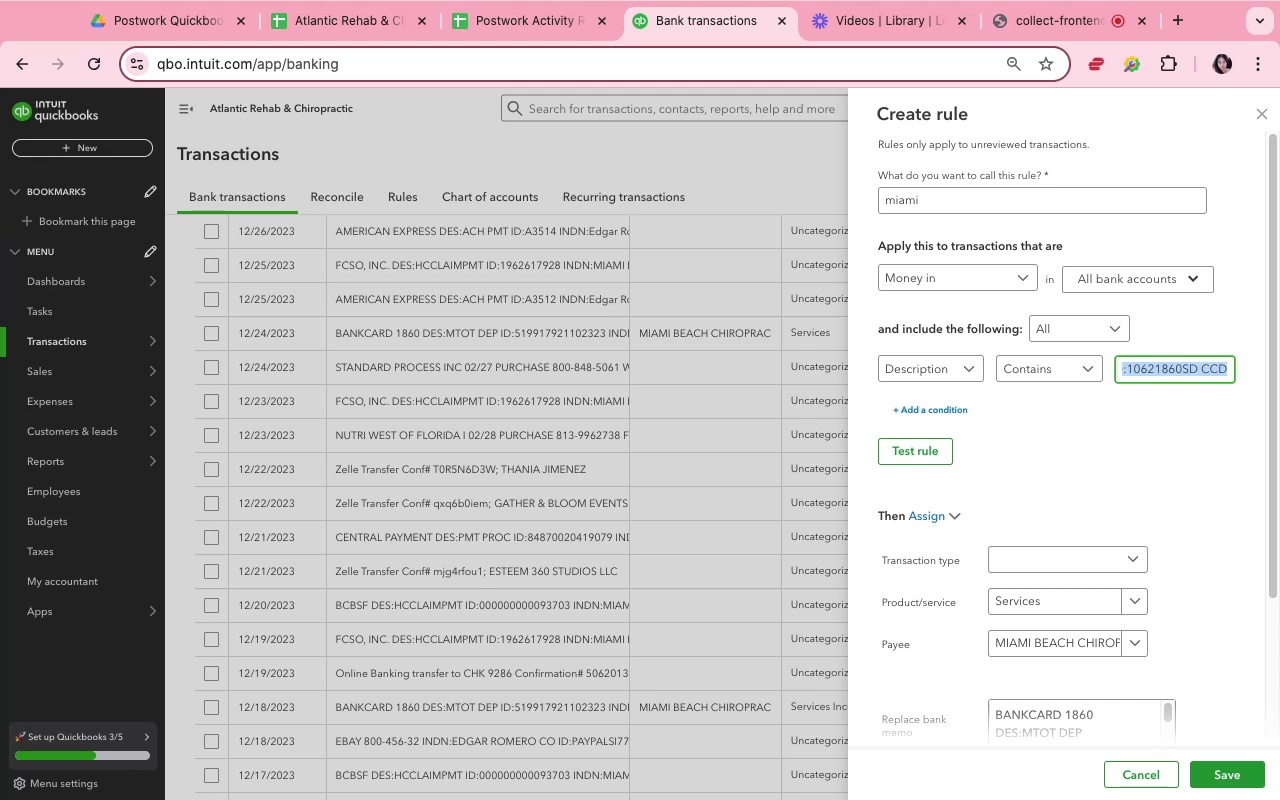 
key(Backspace)
 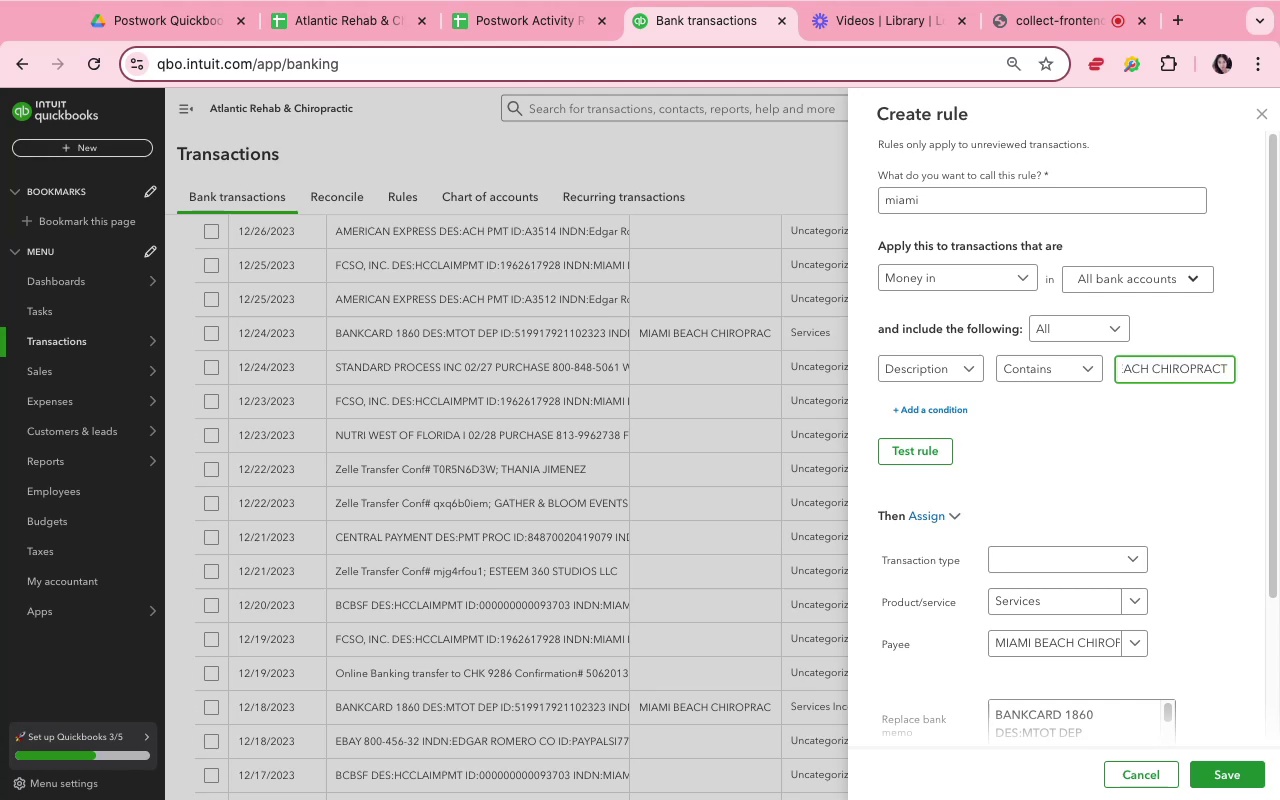 
hold_key(key=ArrowLeft, duration=1.5)
 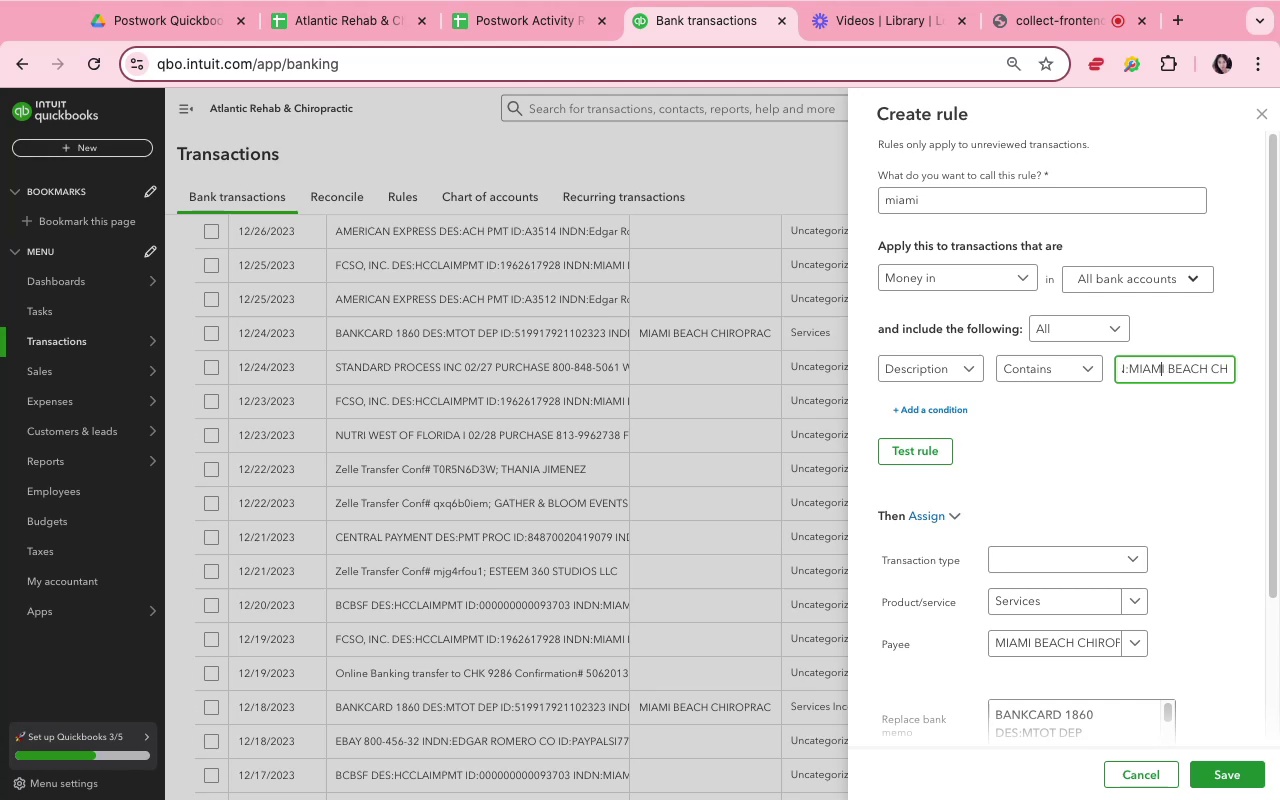 
hold_key(key=ArrowLeft, duration=0.76)
 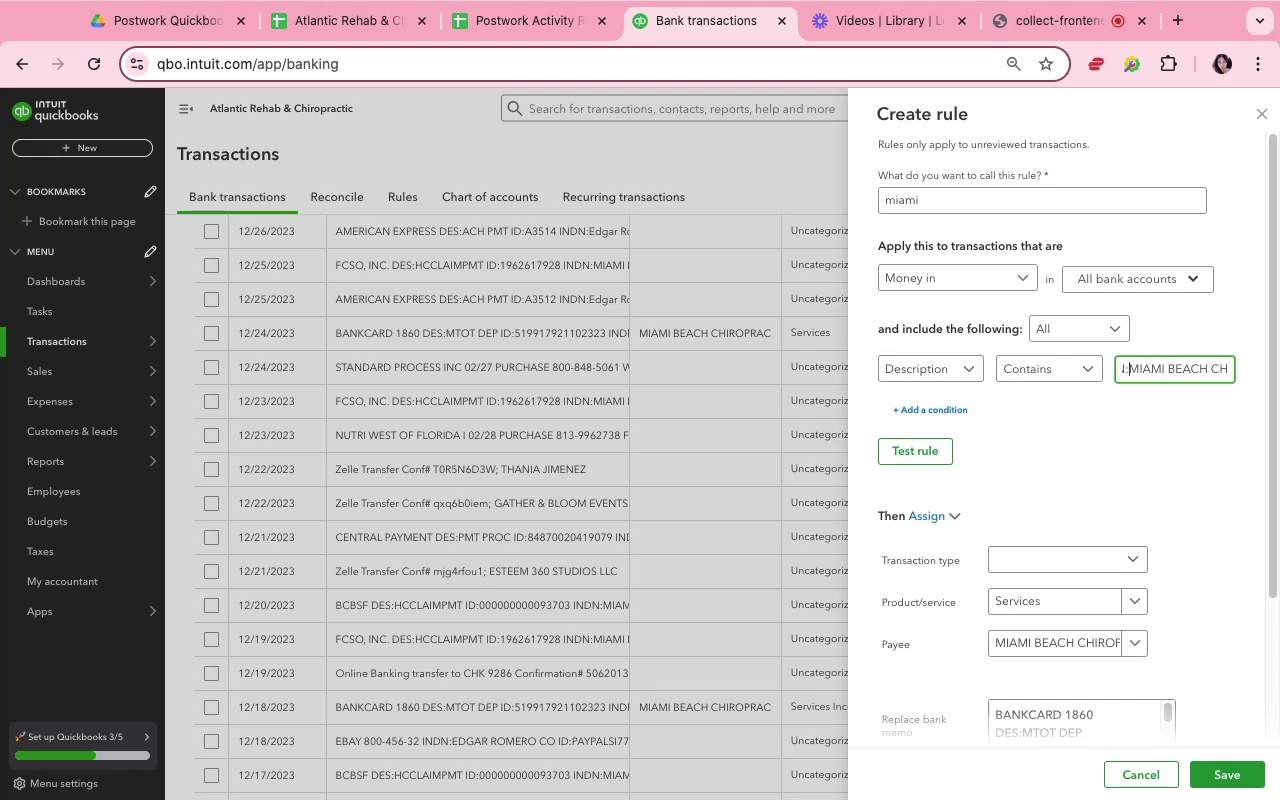 
key(ArrowLeft)
 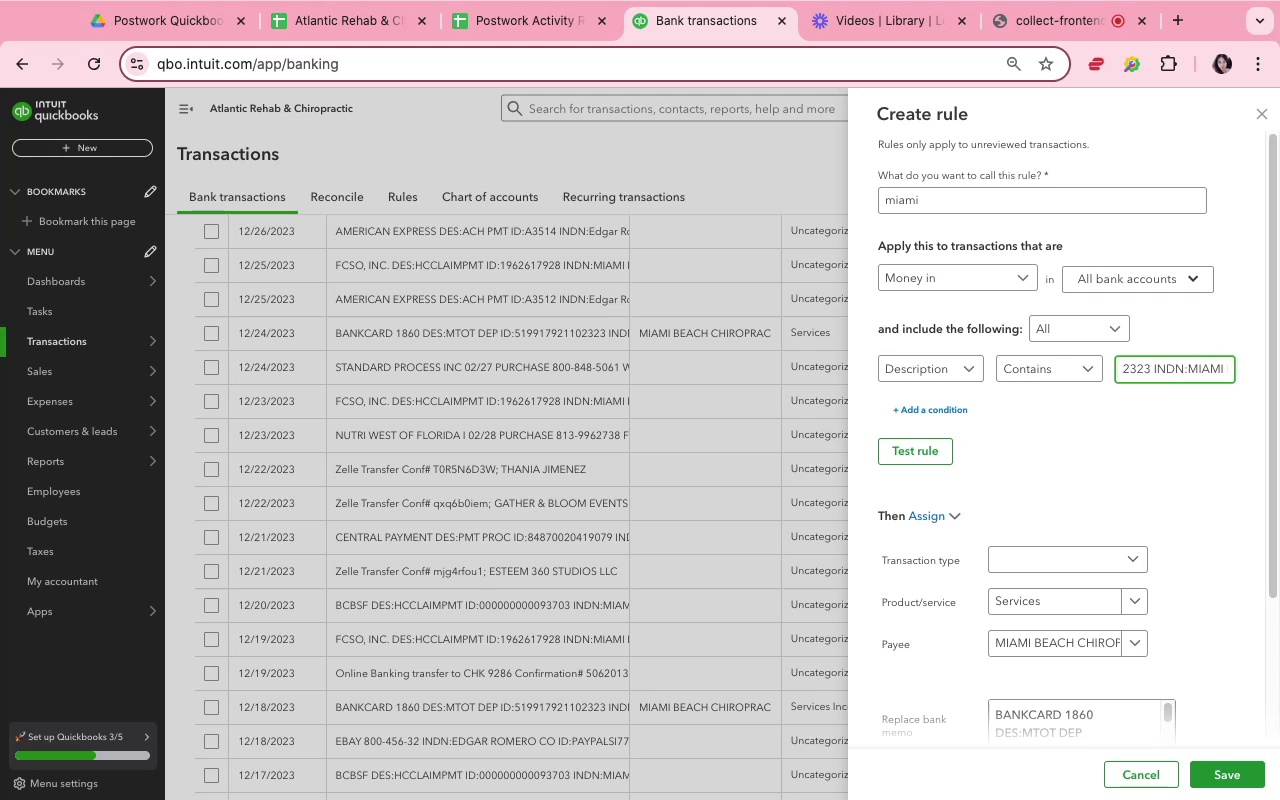 
key(ArrowLeft)
 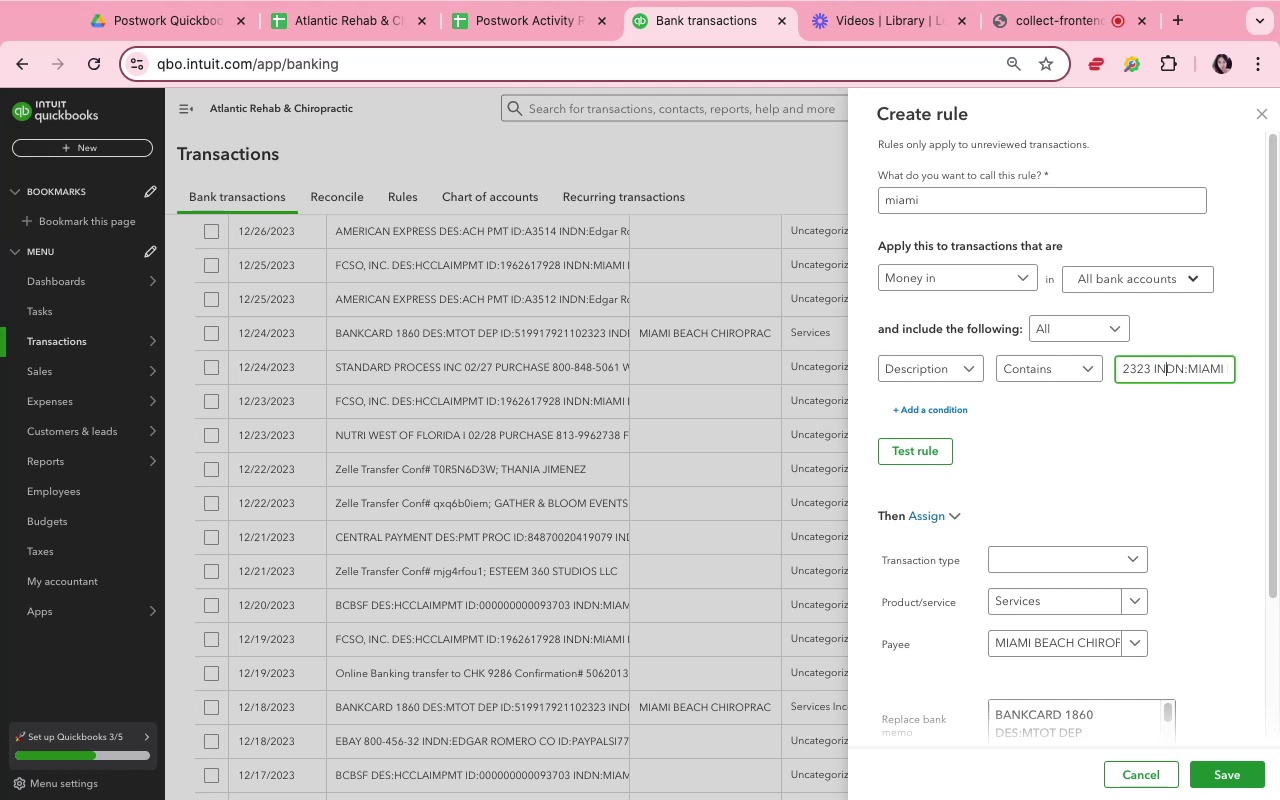 
key(ArrowLeft)
 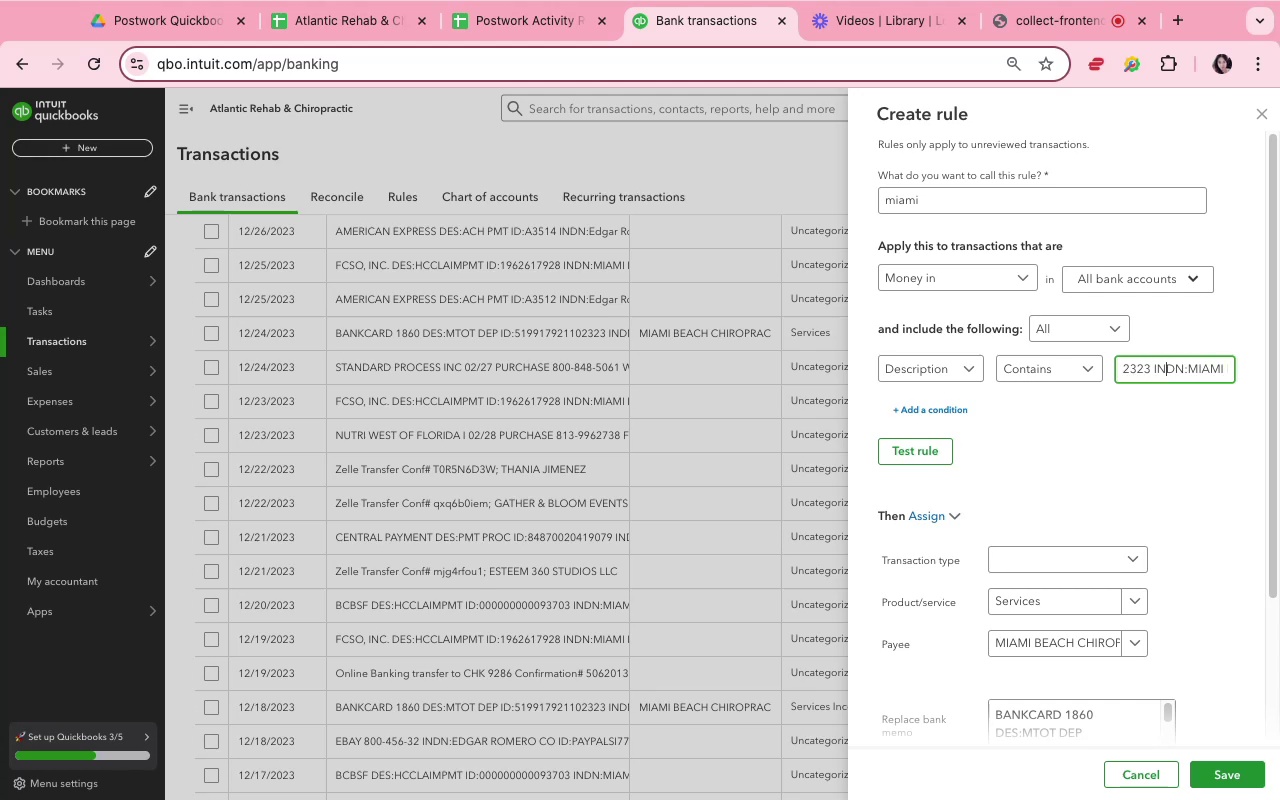 
key(ArrowLeft)
 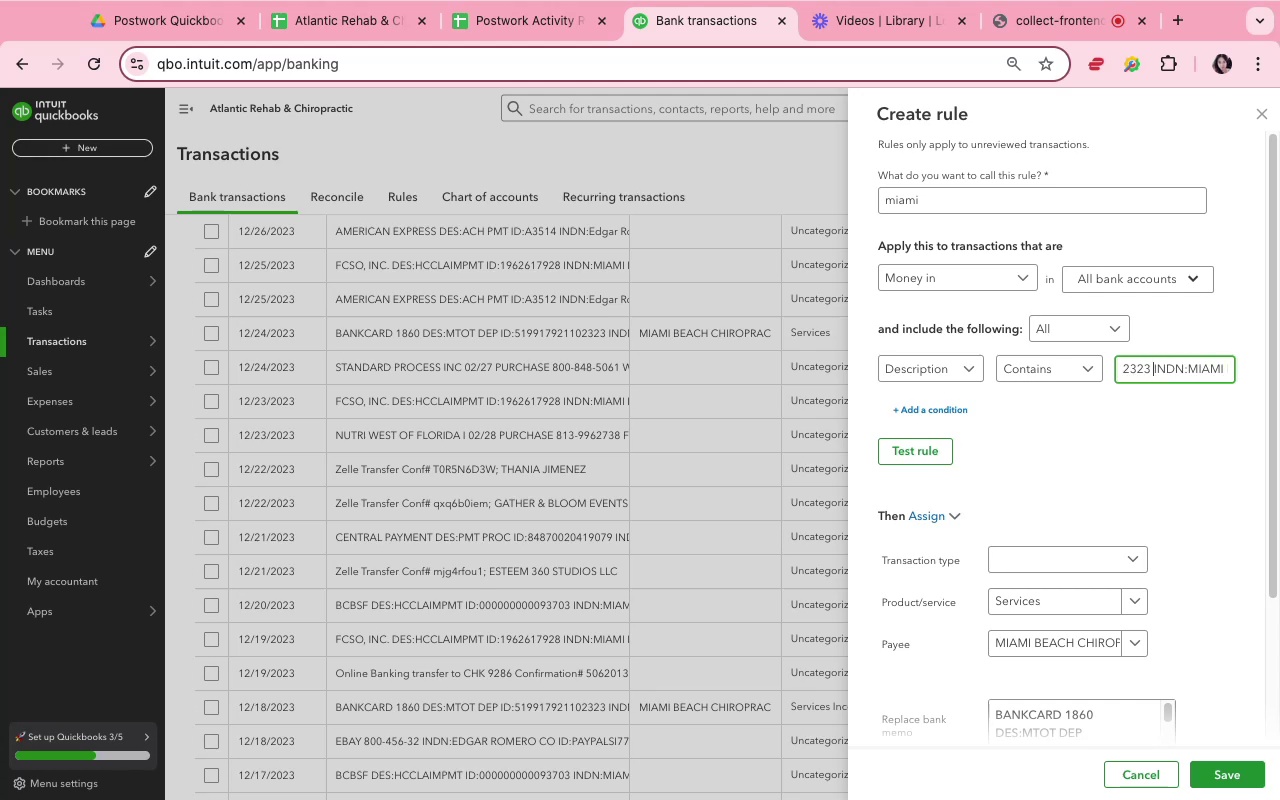 
key(Meta+Shift+ArrowLeft)
 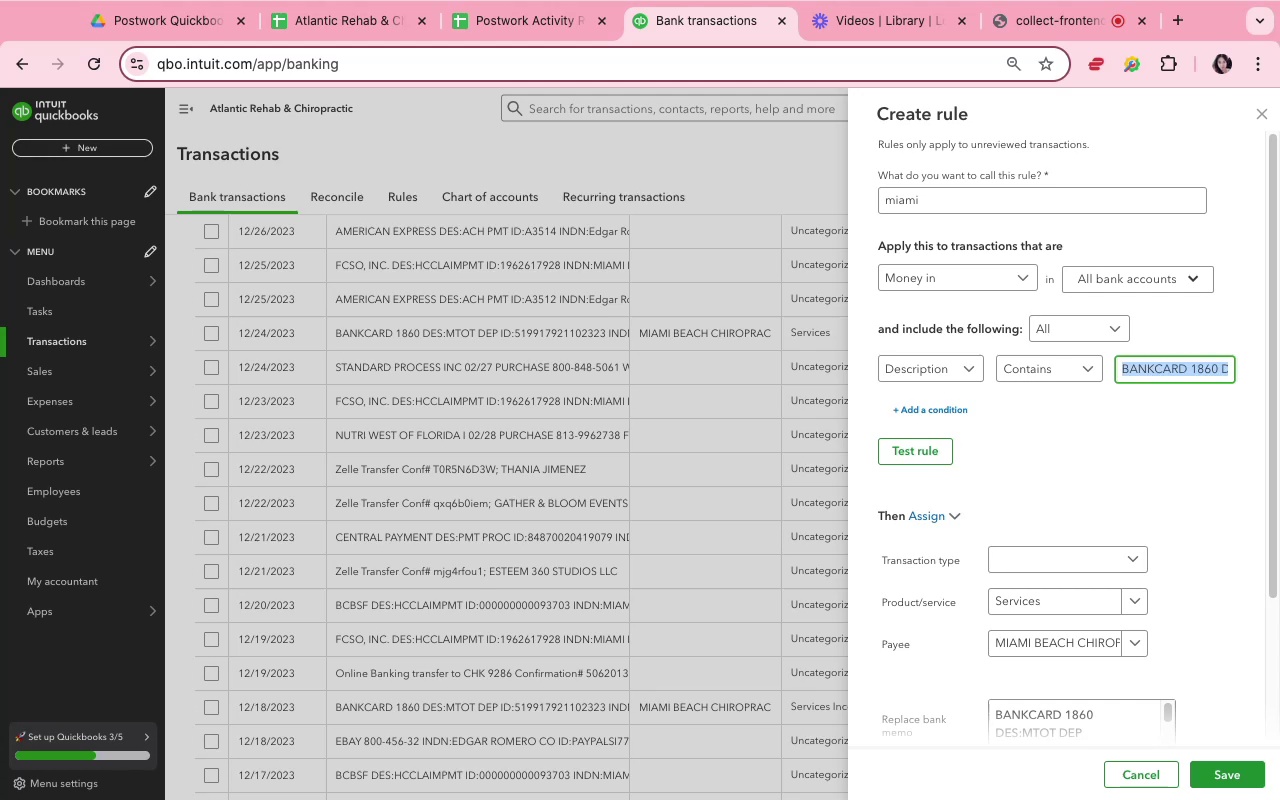 
key(Backspace)
 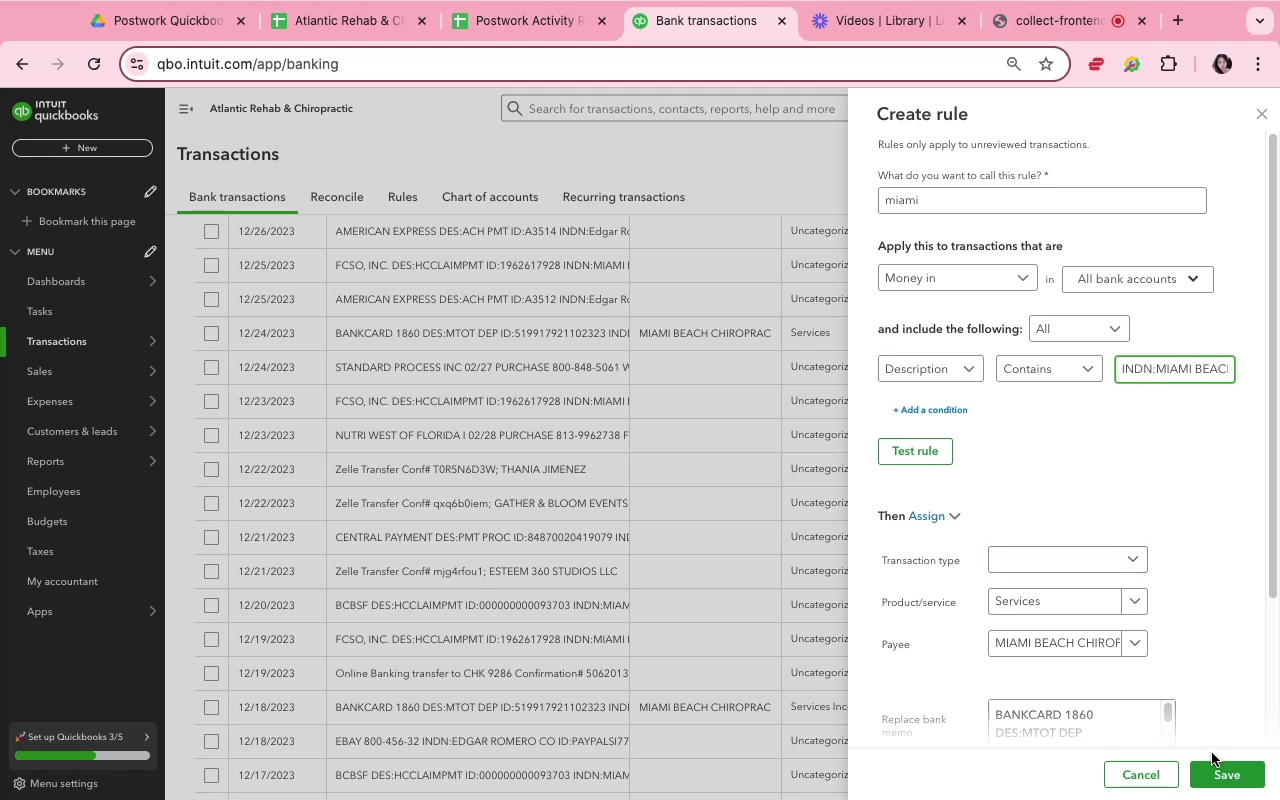 
scroll: coordinate [1197, 633], scroll_direction: down, amount: 18.0
 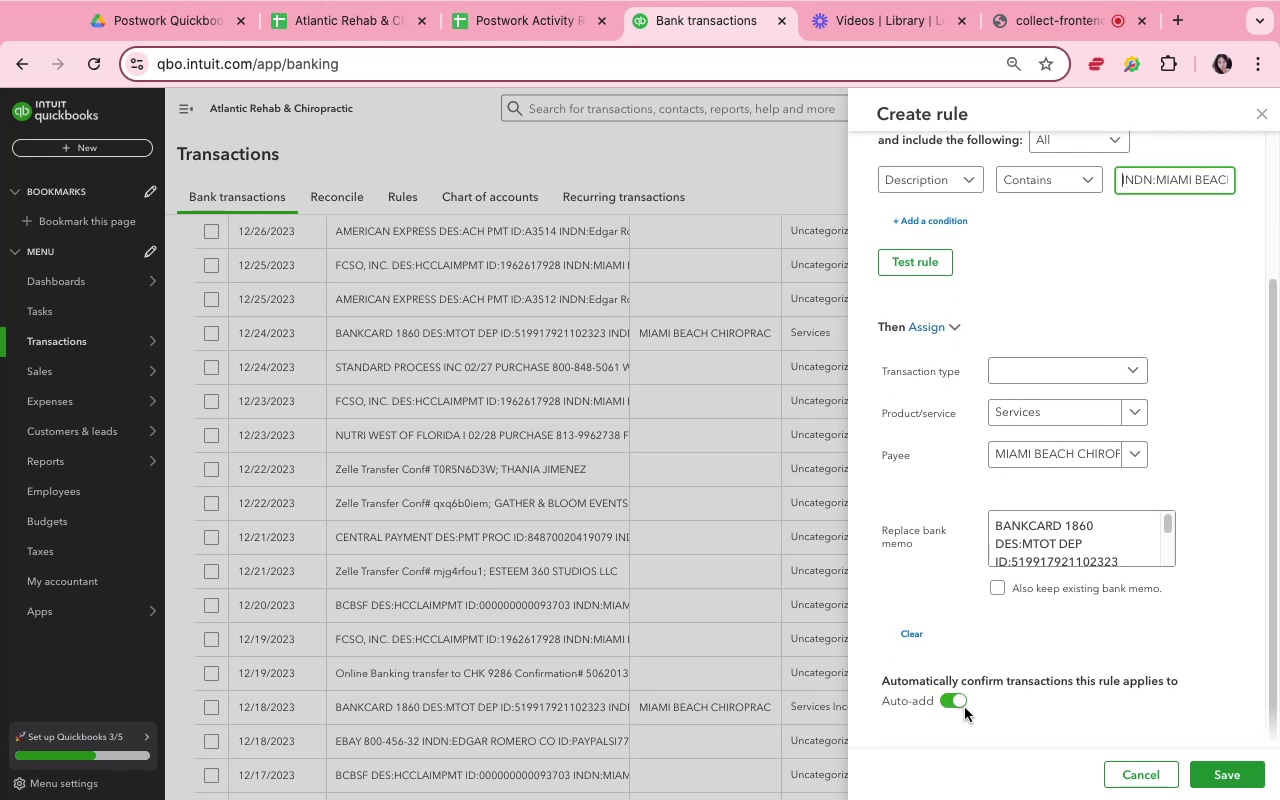 
left_click([962, 702])
 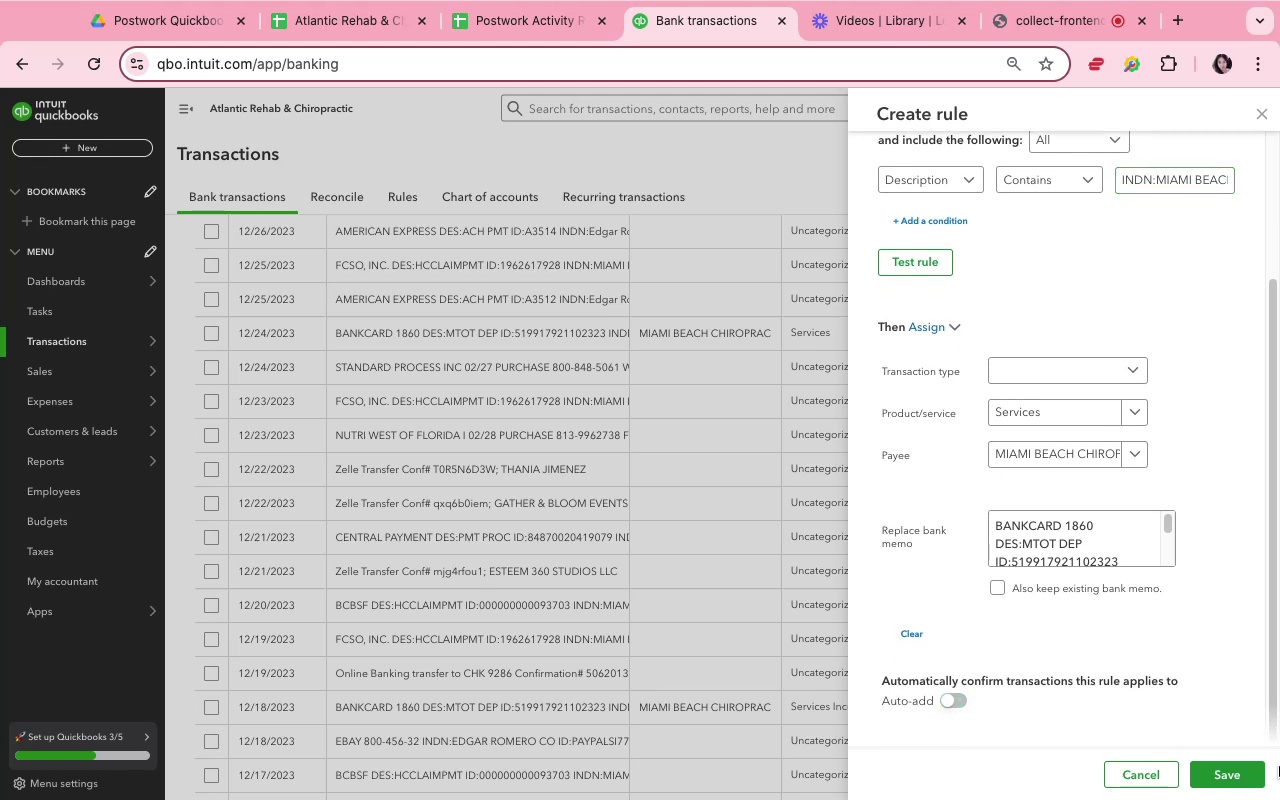 
left_click([1240, 775])
 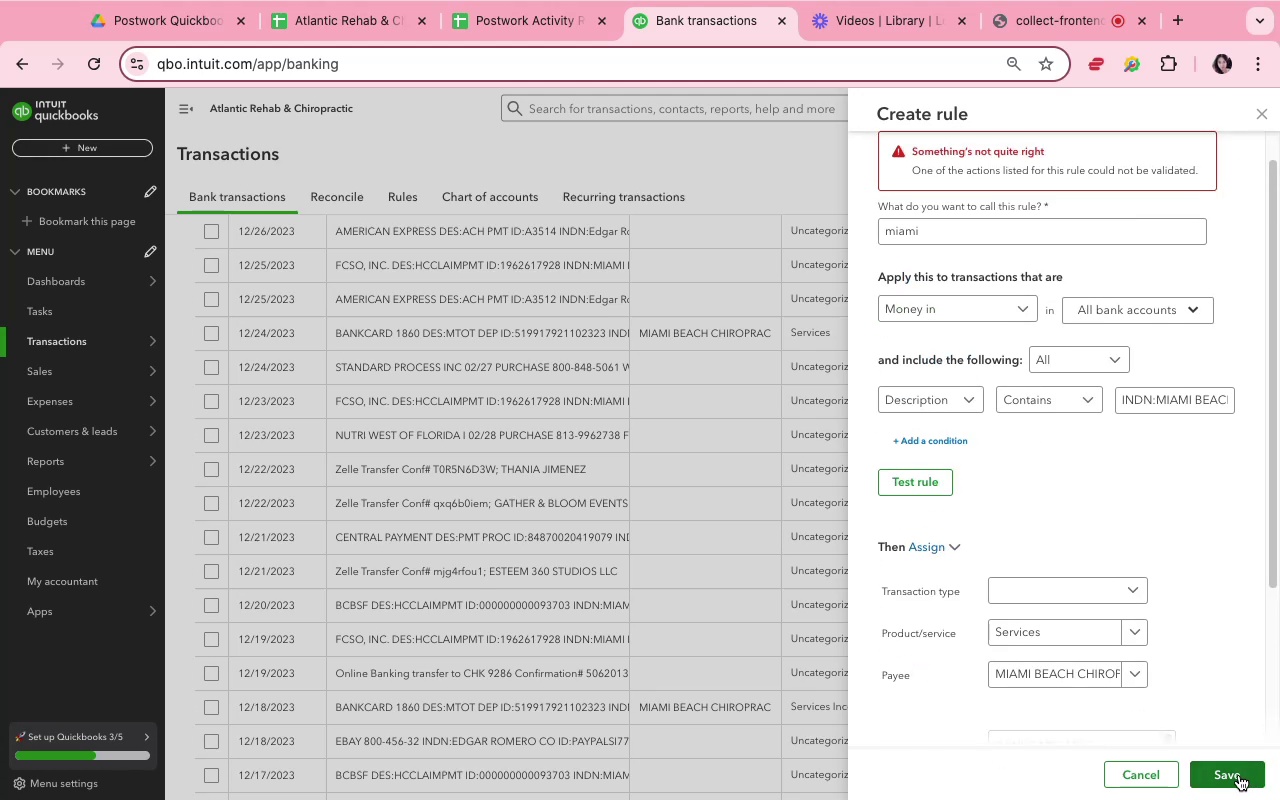 
mouse_move([1140, 281])
 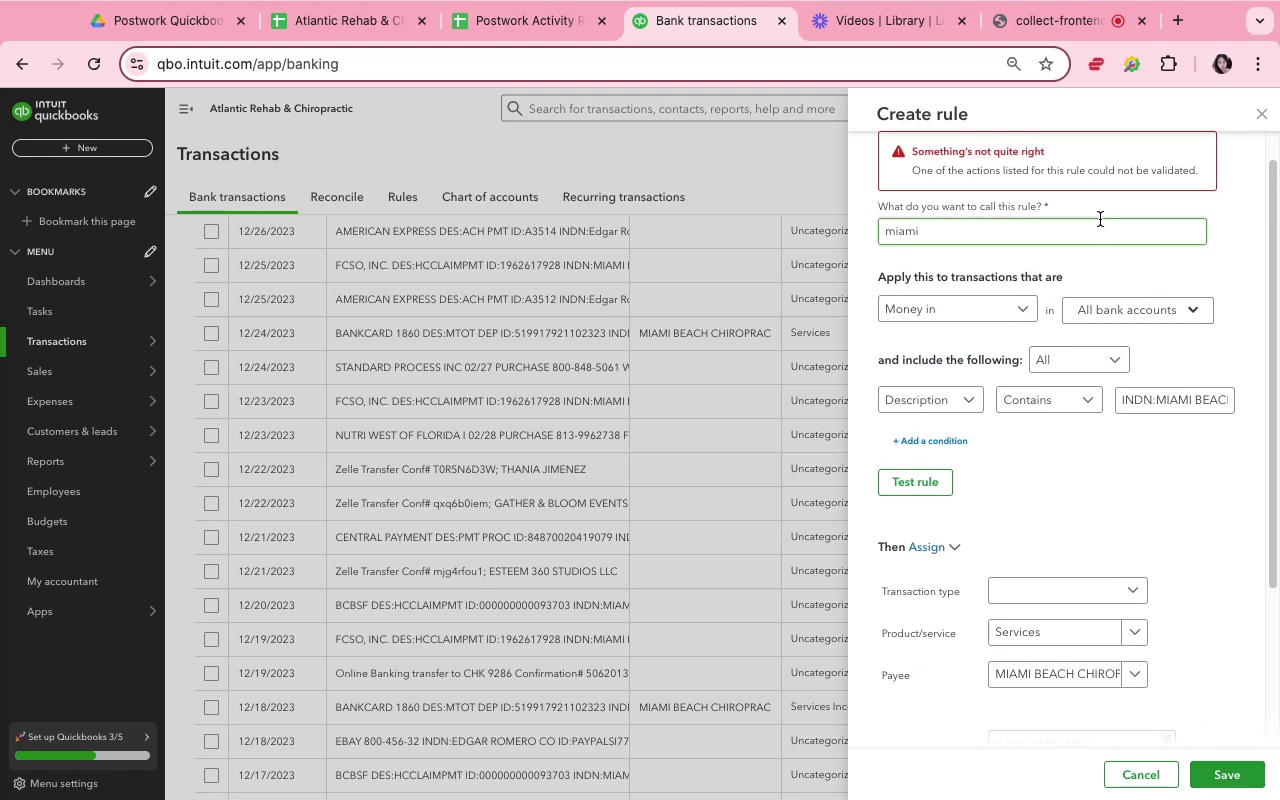 
left_click([1100, 219])
 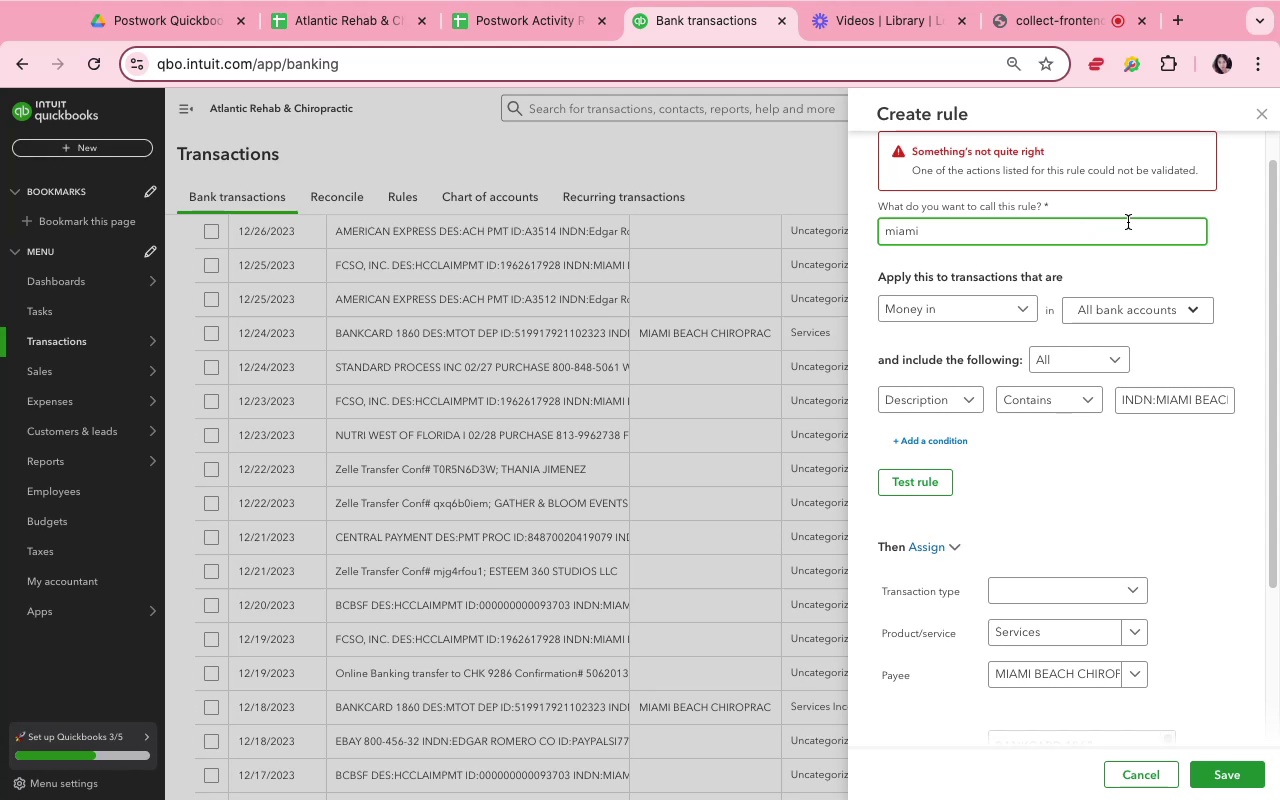 
left_click([1128, 222])
 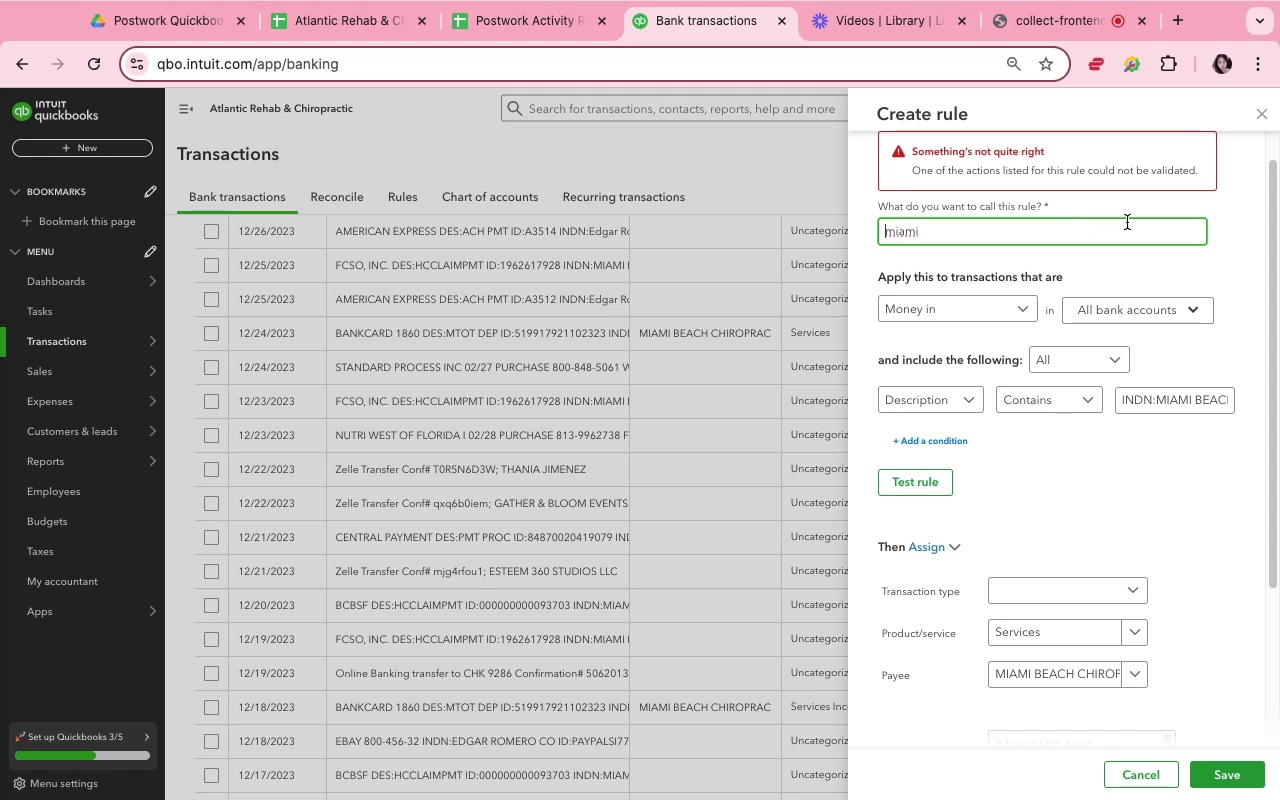 
left_click([1127, 228])
 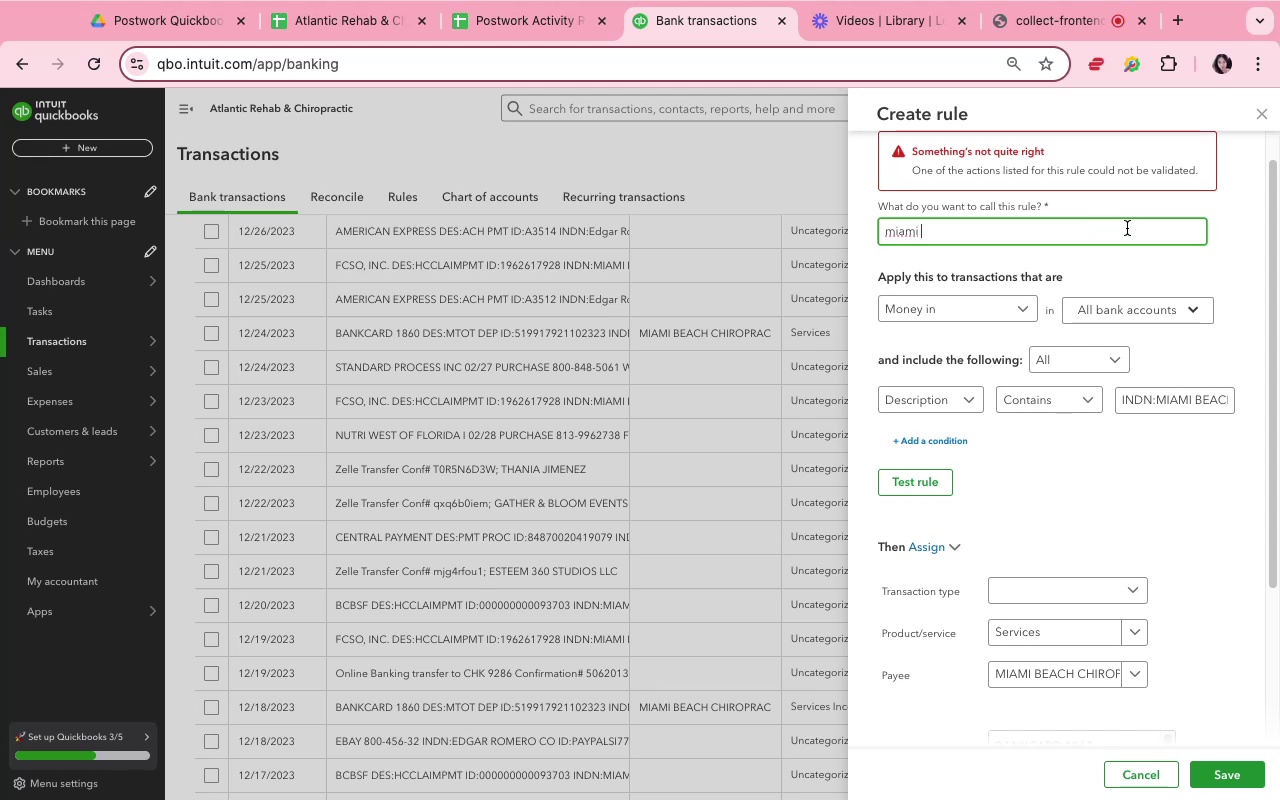 
key(1)
 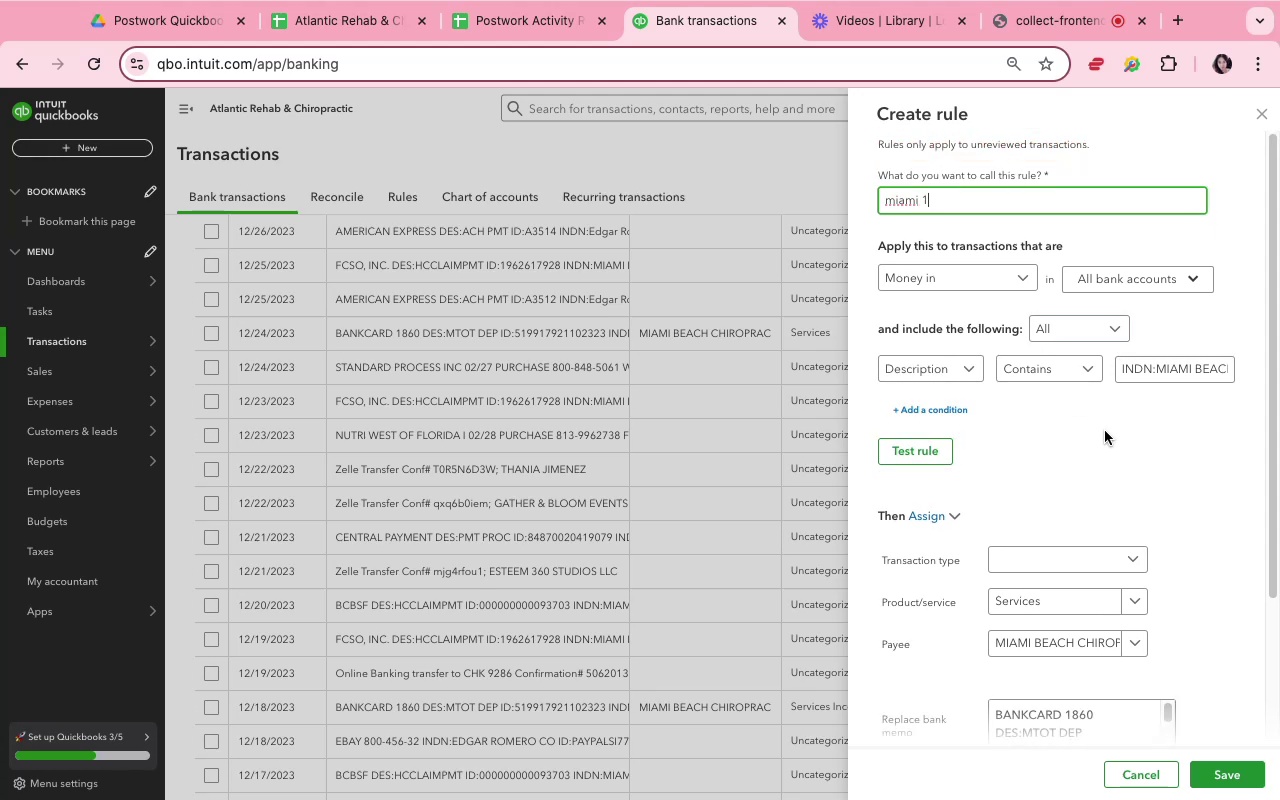 
wait(9.82)
 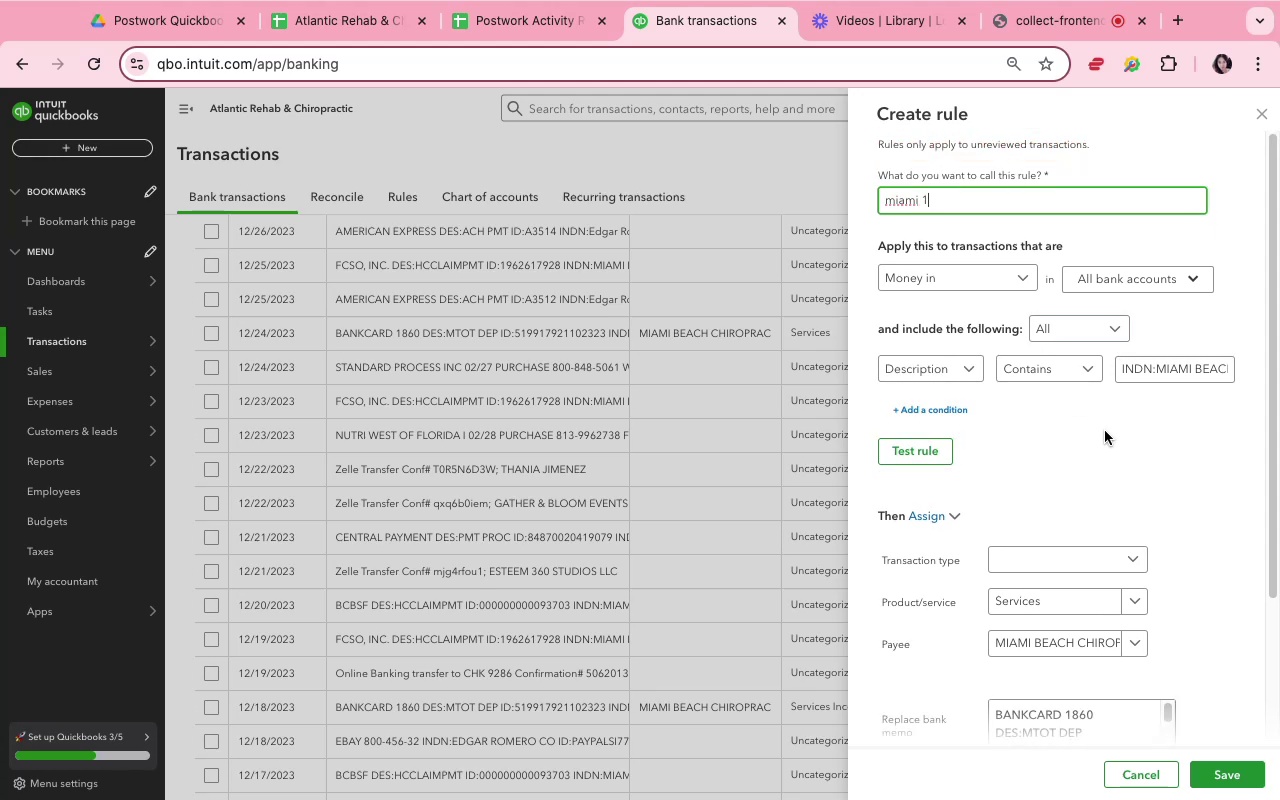 
left_click([1133, 285])
 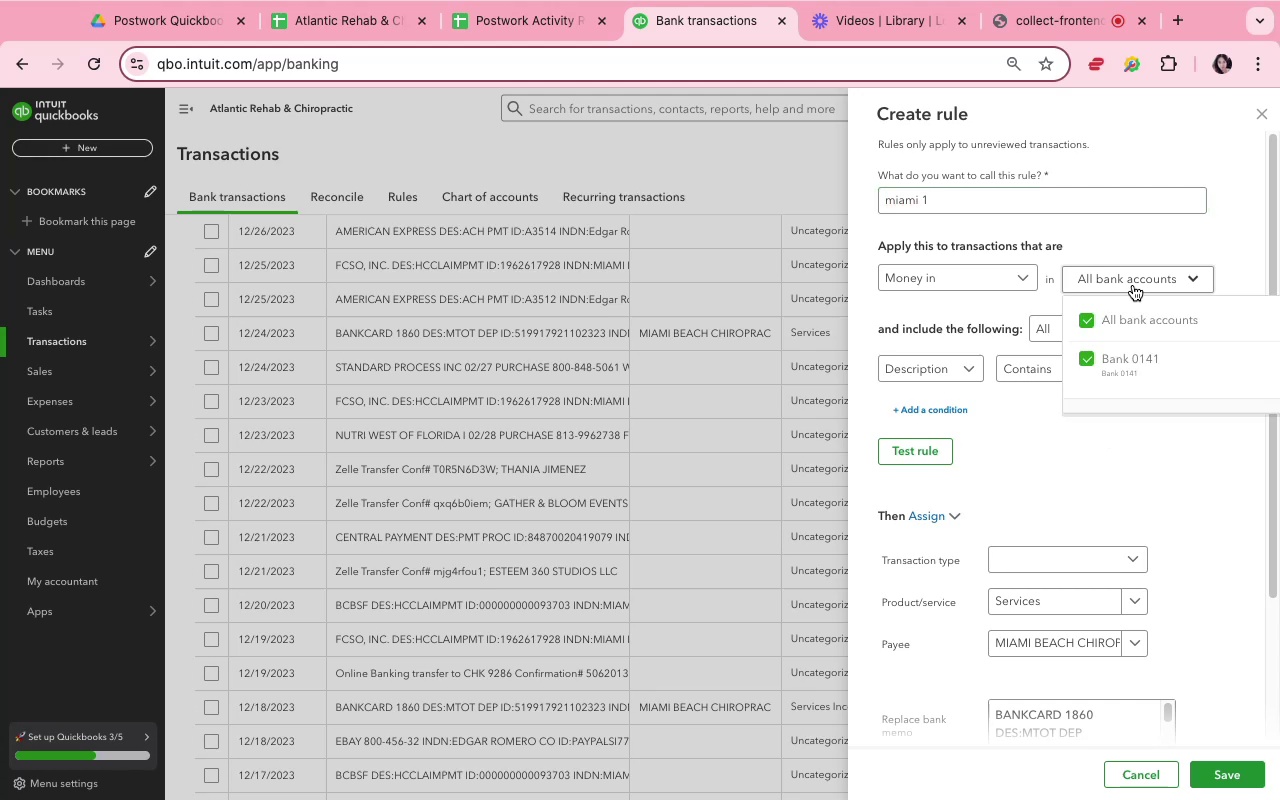 
left_click([1133, 285])
 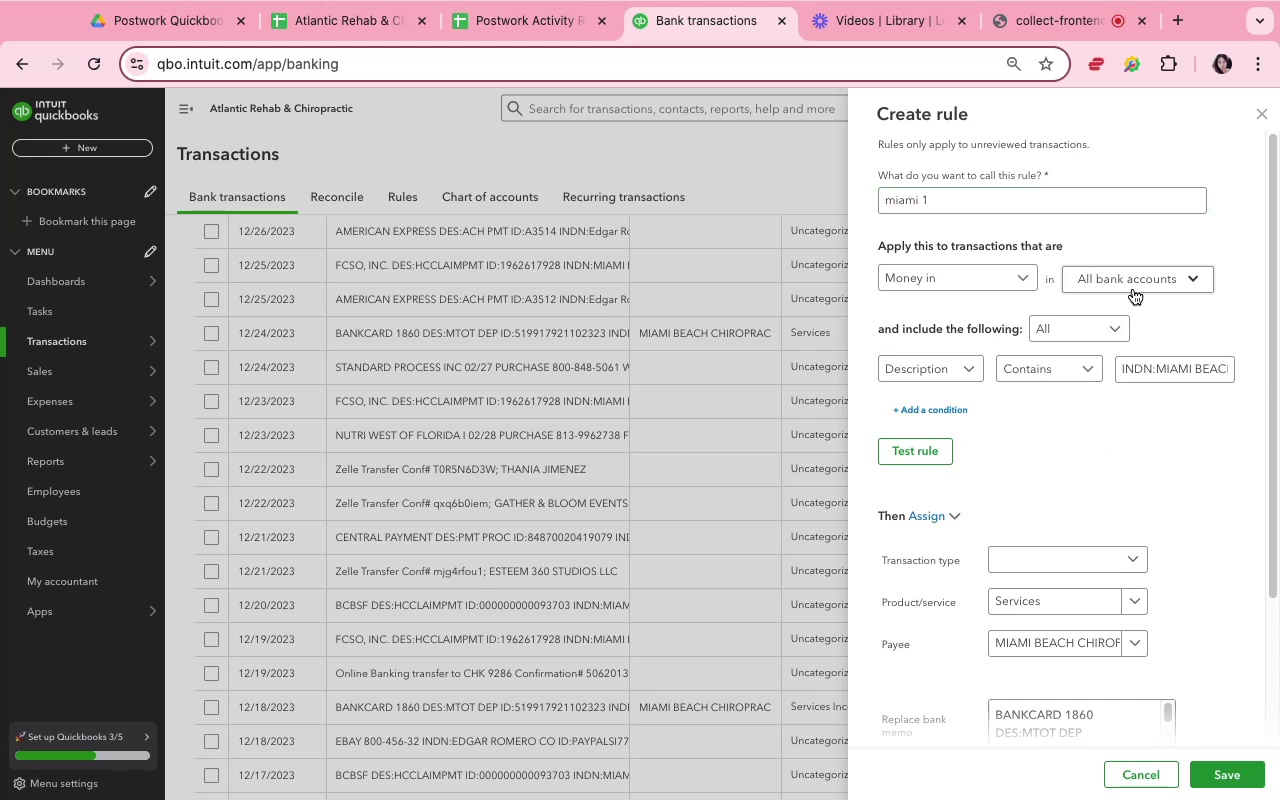 
mouse_move([943, 305])
 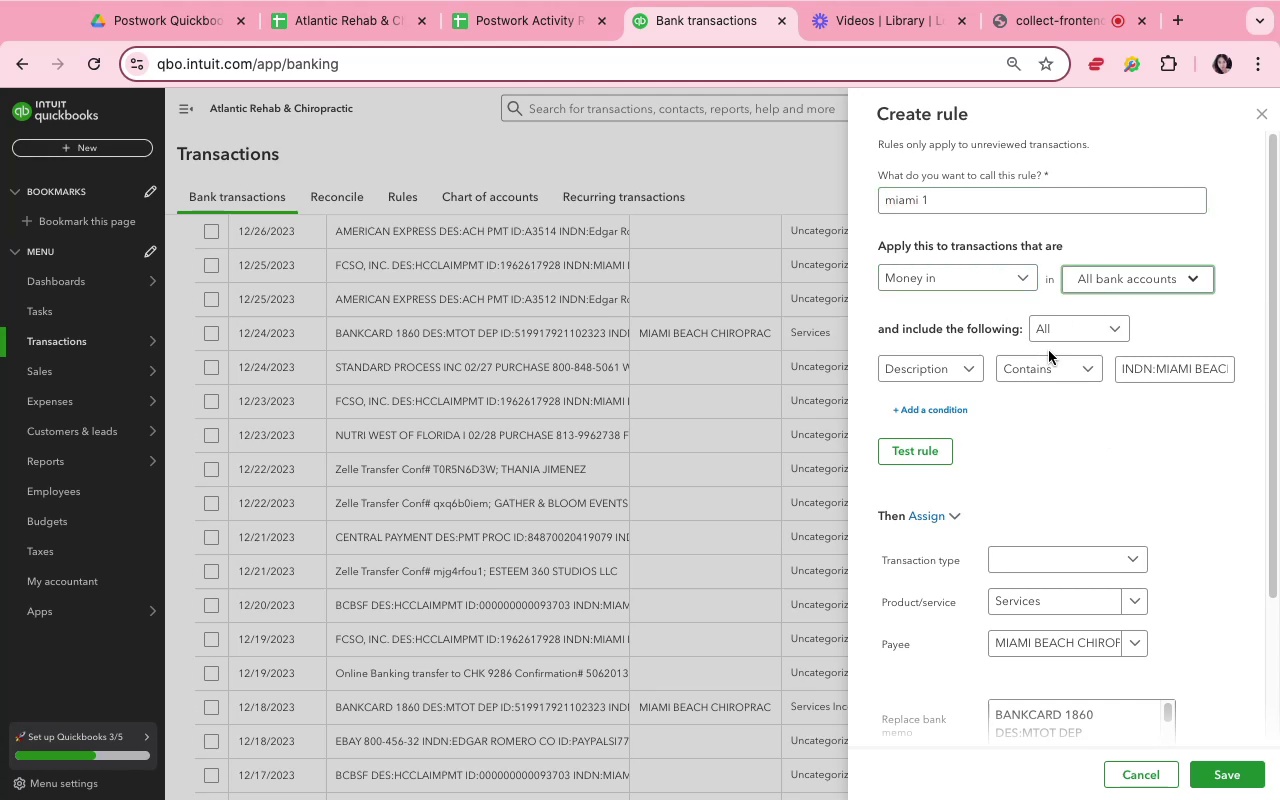 
scroll: coordinate [1050, 508], scroll_direction: down, amount: 4.0
 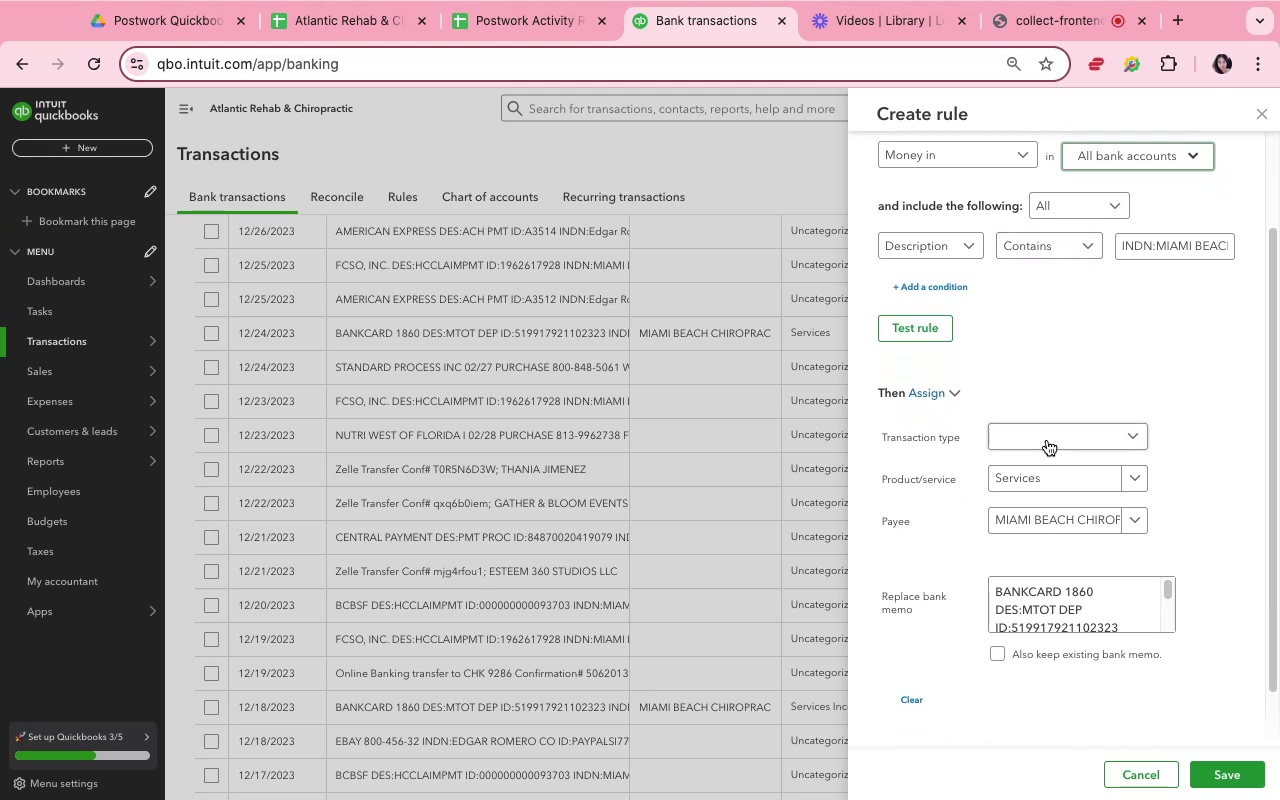 
left_click([1047, 437])
 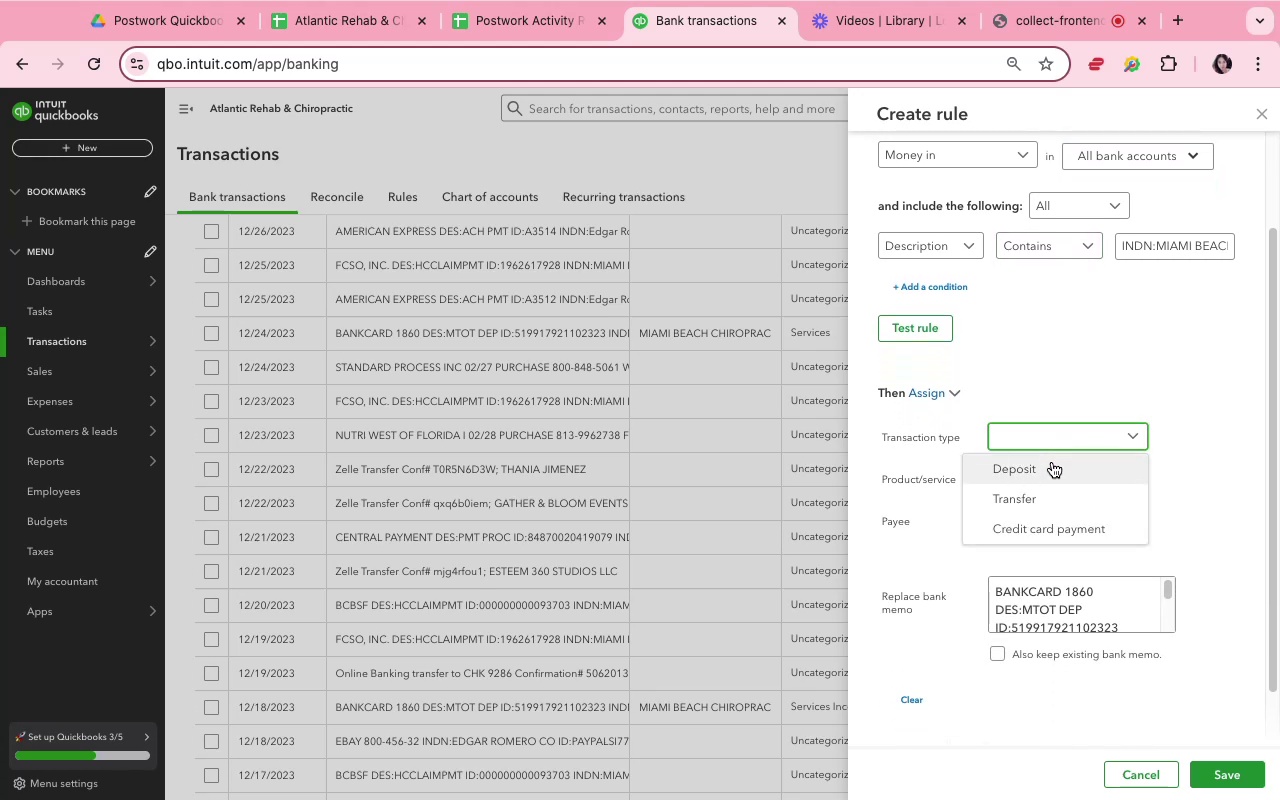 
left_click([1052, 462])
 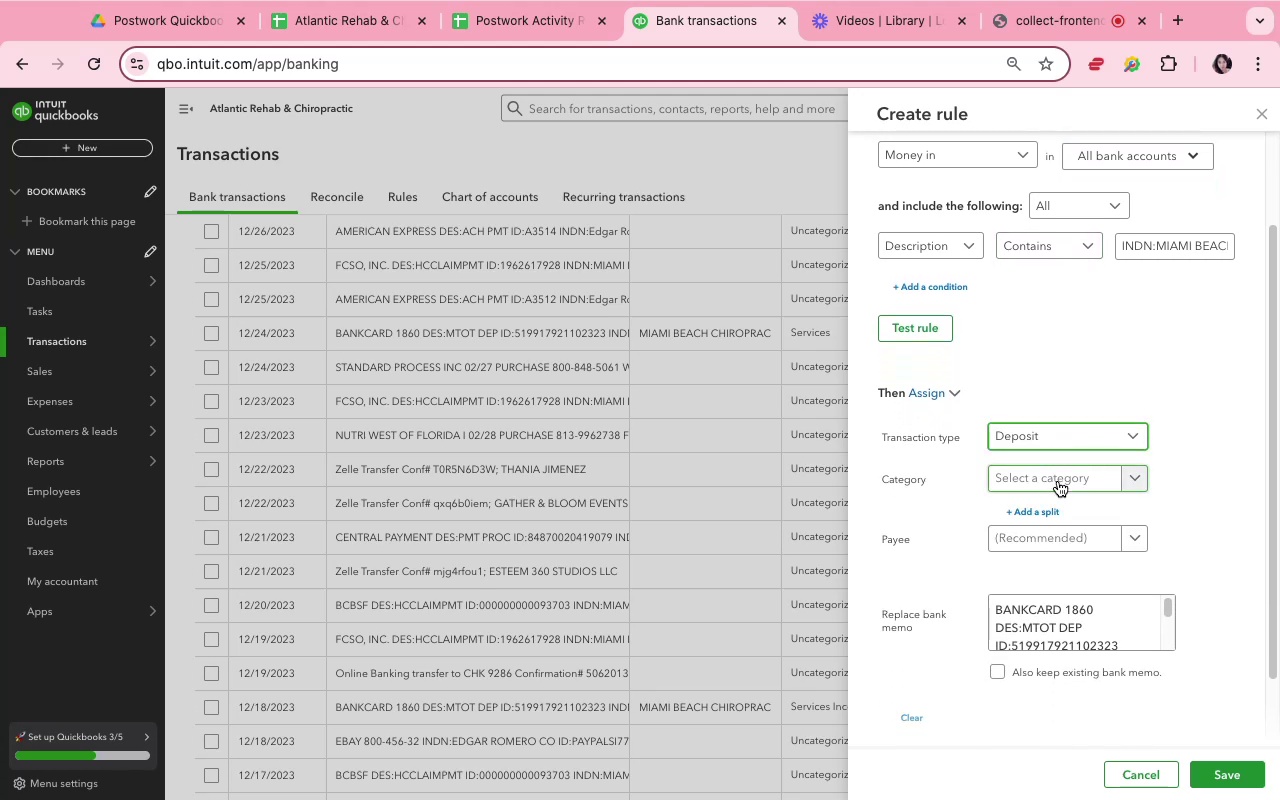 
left_click([1058, 481])
 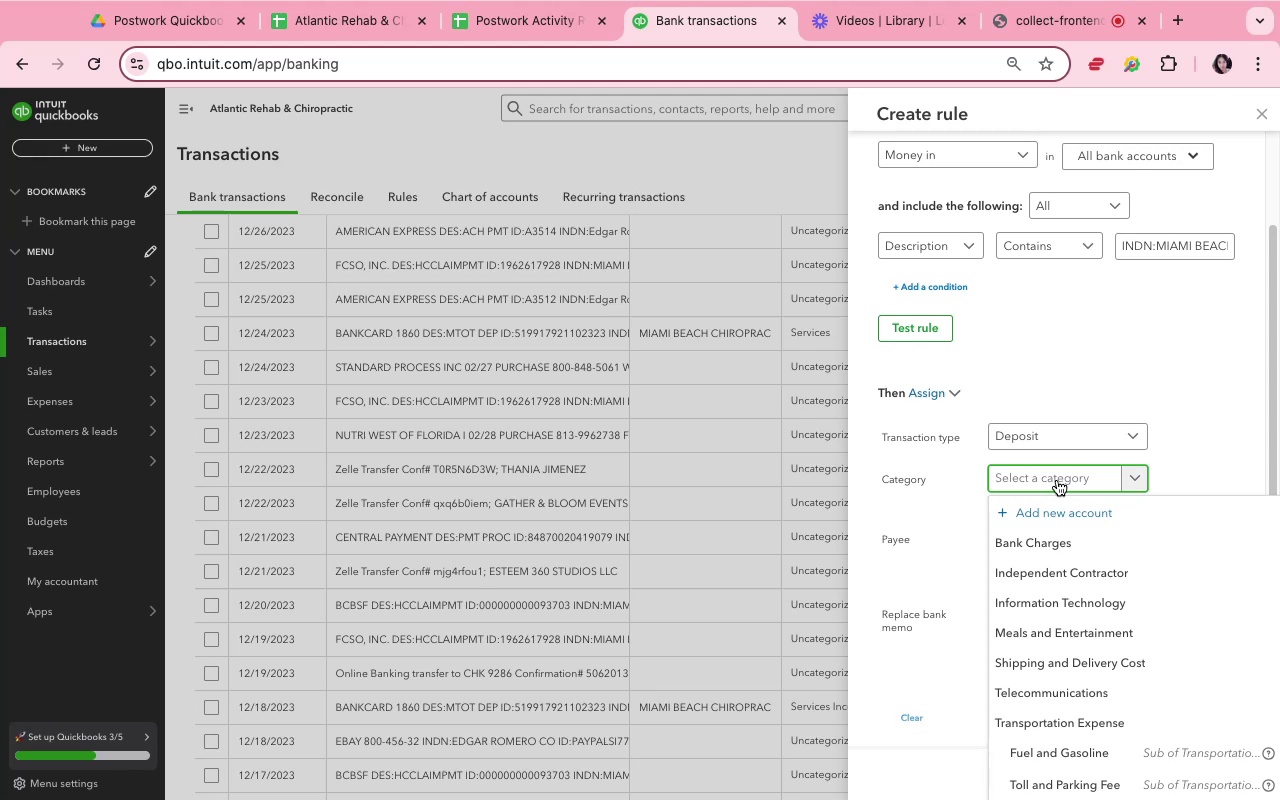 
type(se)
 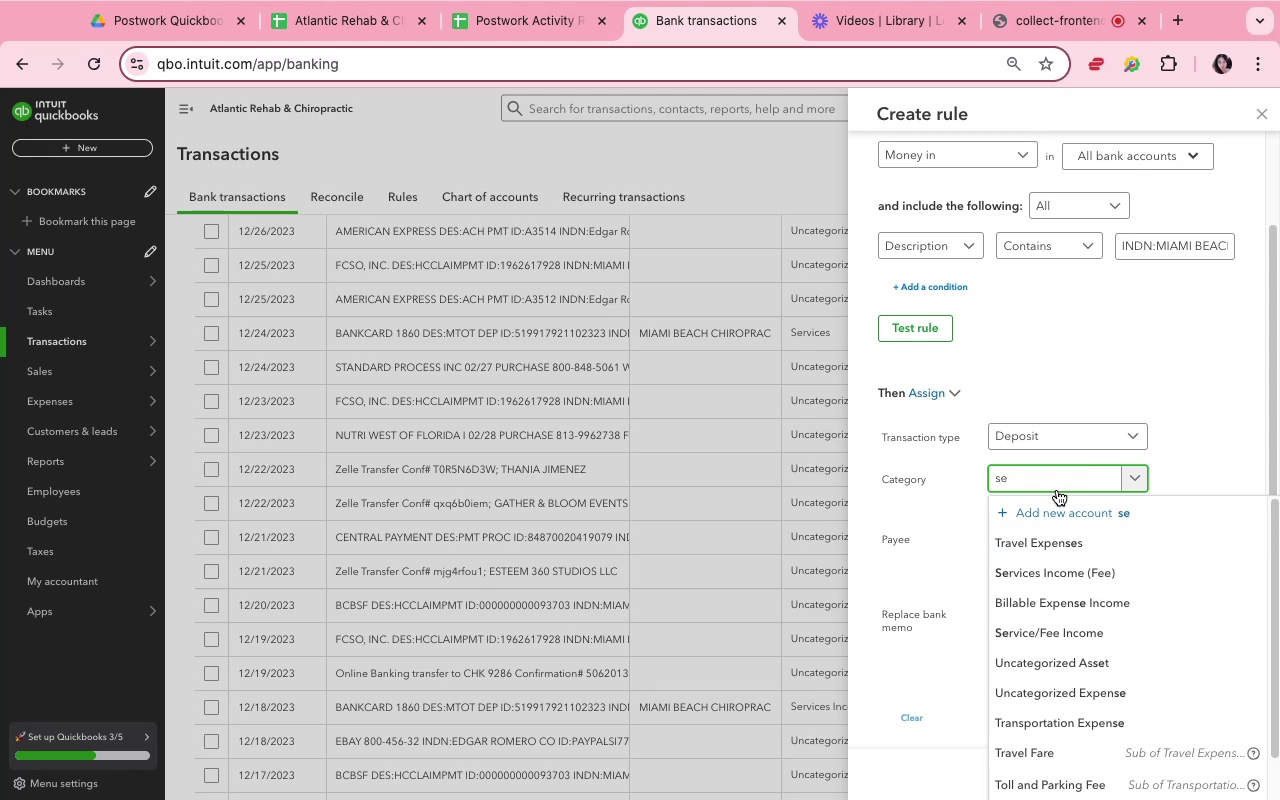 
left_click([1055, 571])
 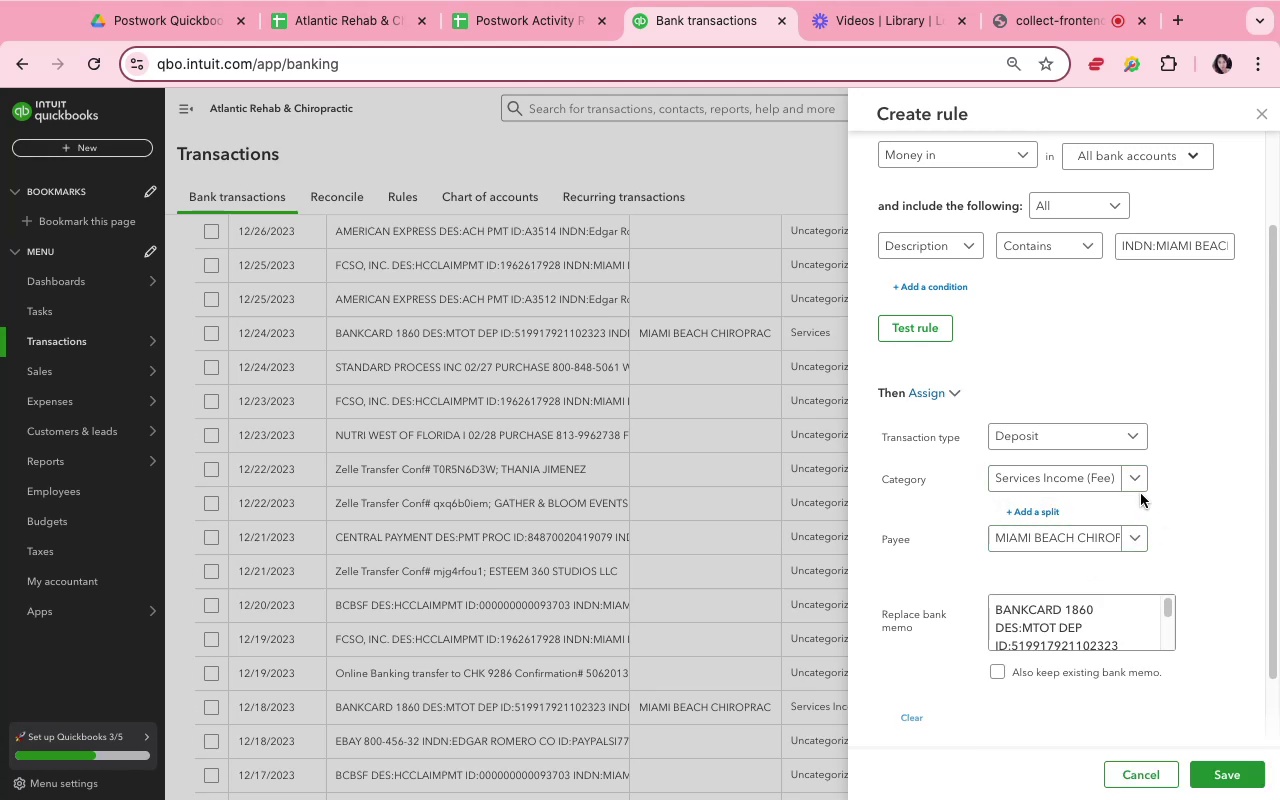 
left_click([1127, 442])
 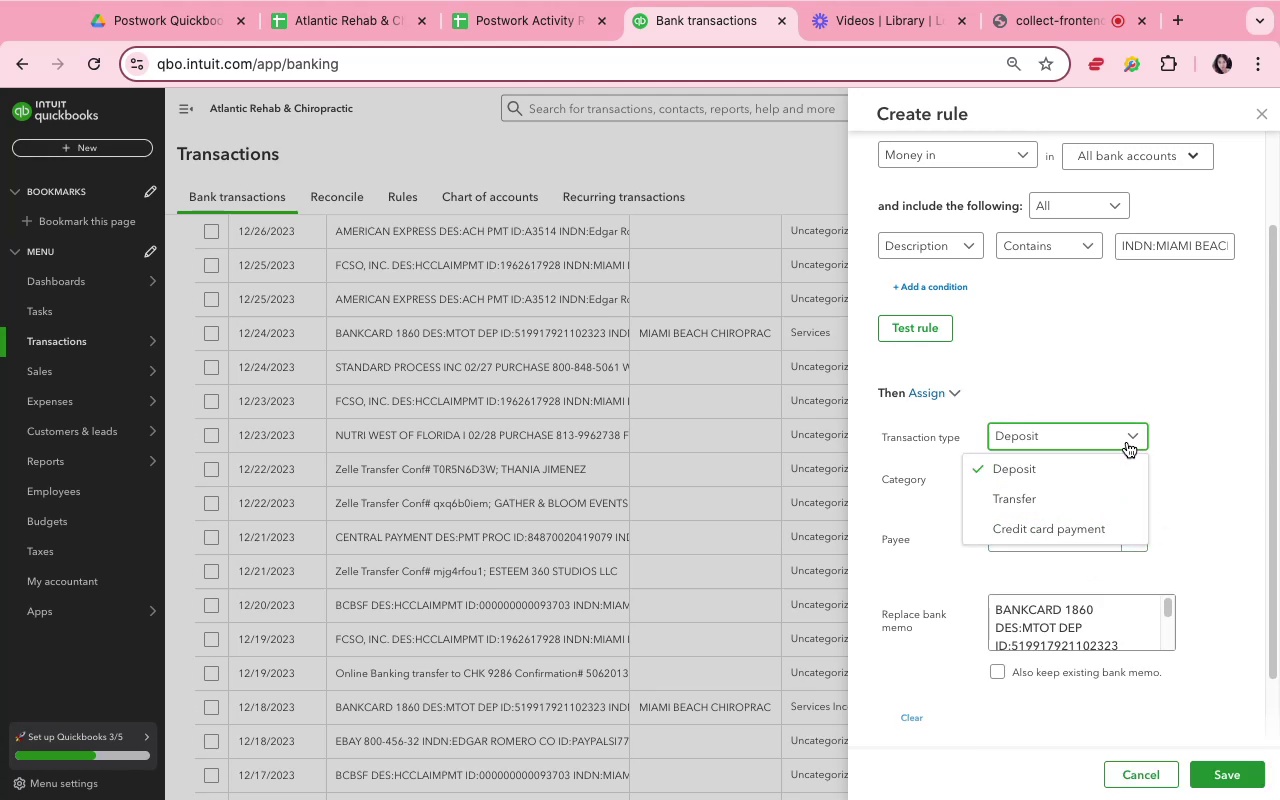 
scroll: coordinate [1136, 483], scroll_direction: down, amount: 13.0
 